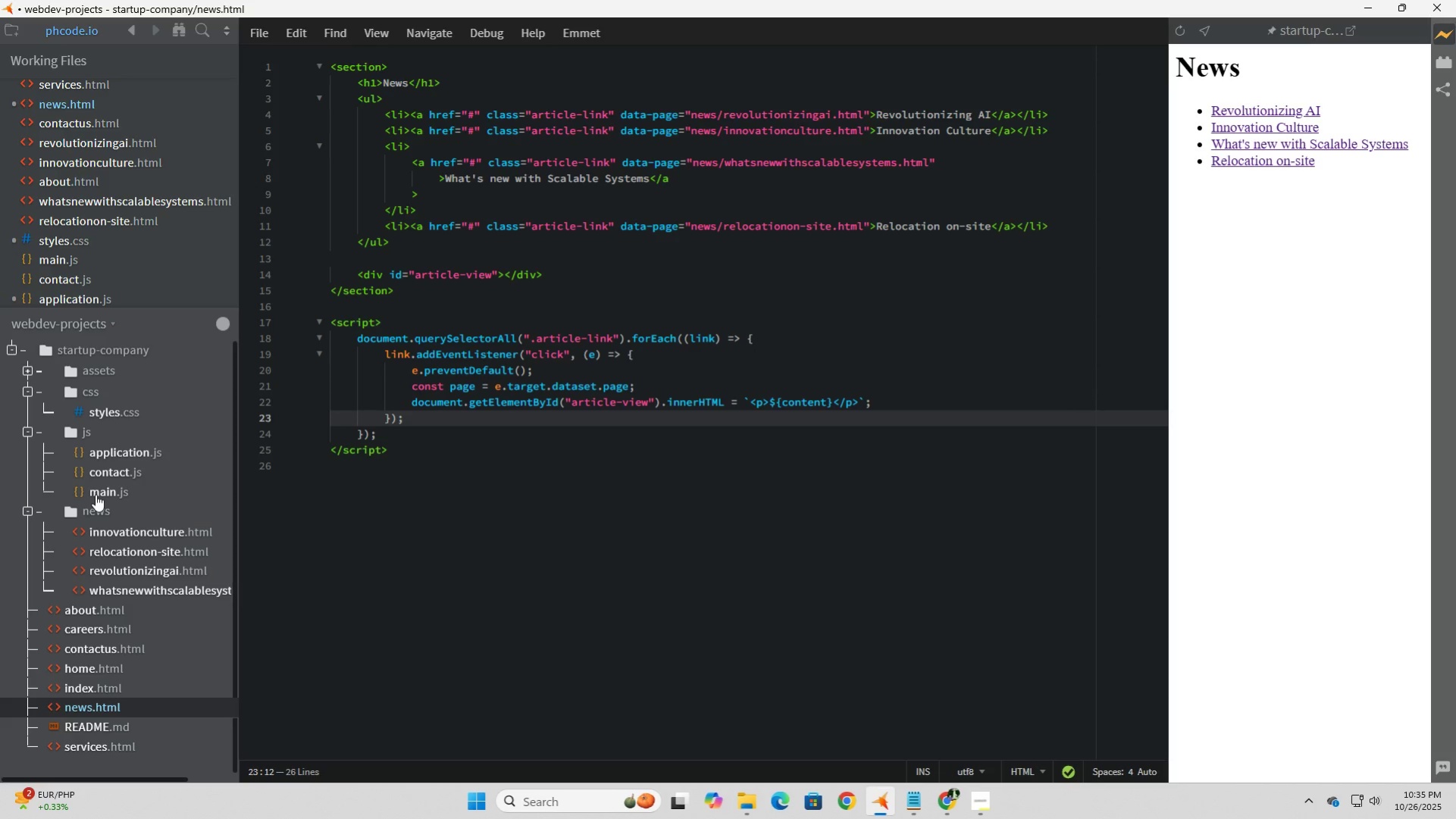 
left_click([96, 494])
 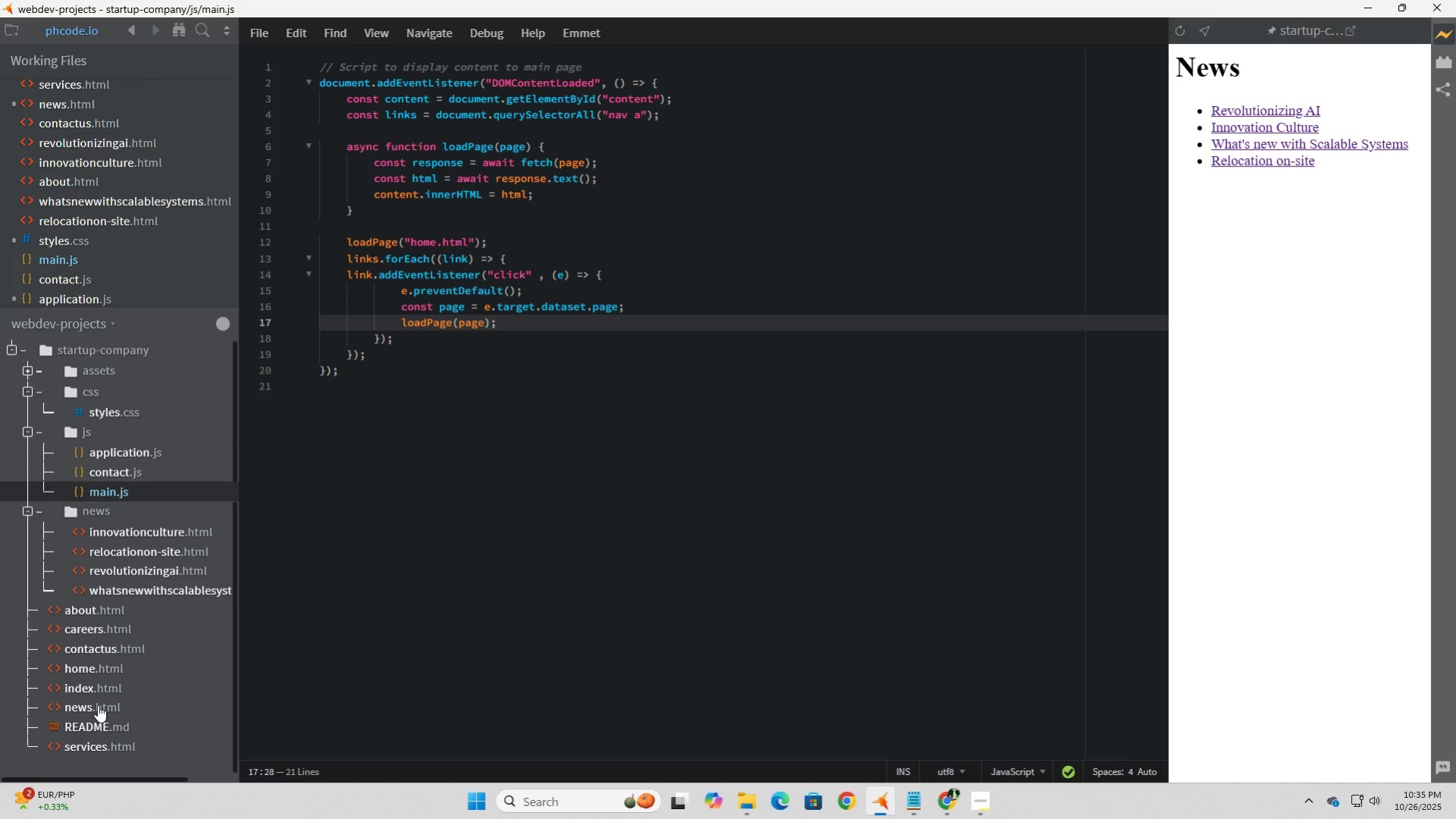 
wait(5.71)
 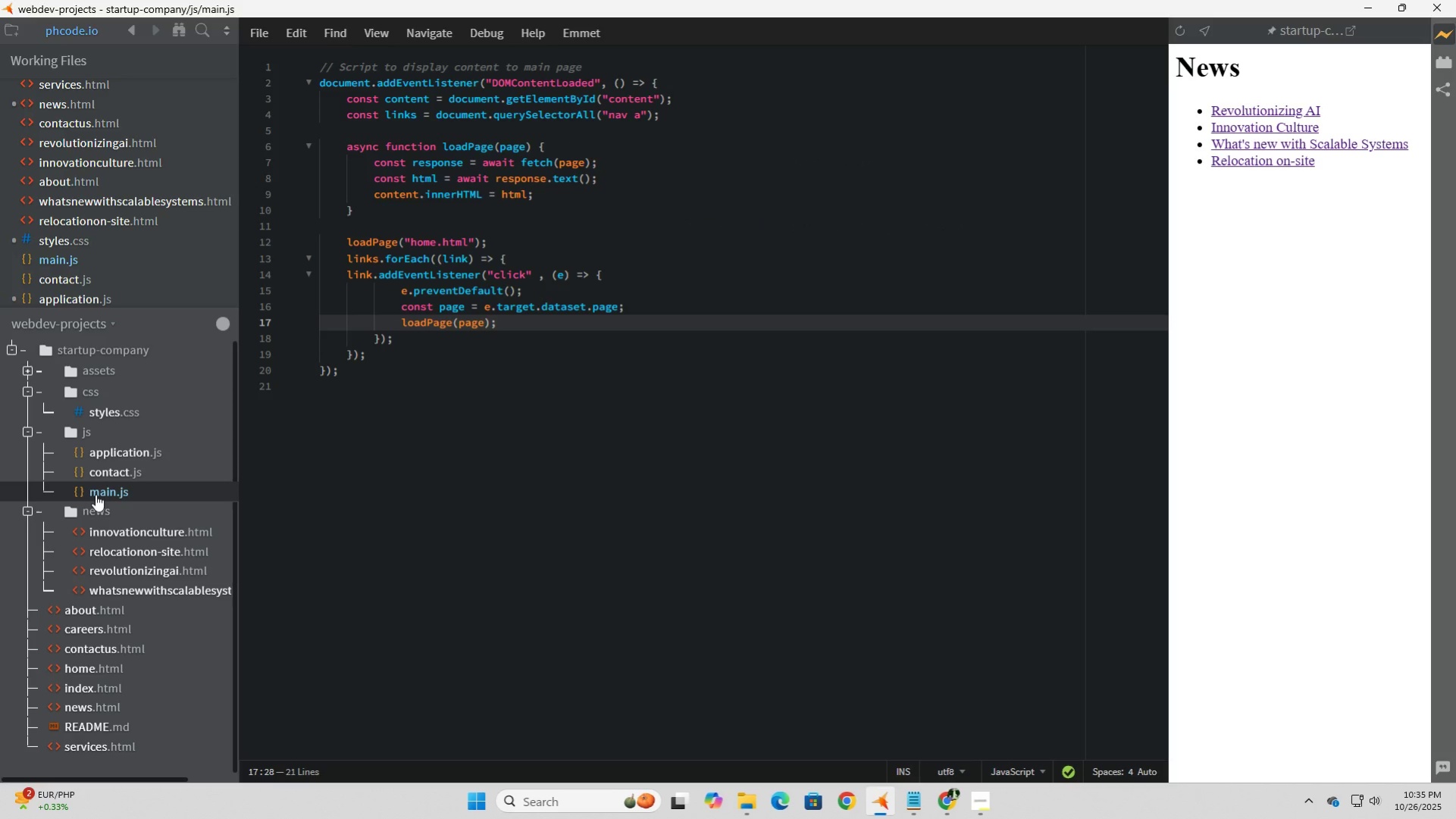 
left_click([459, 339])
 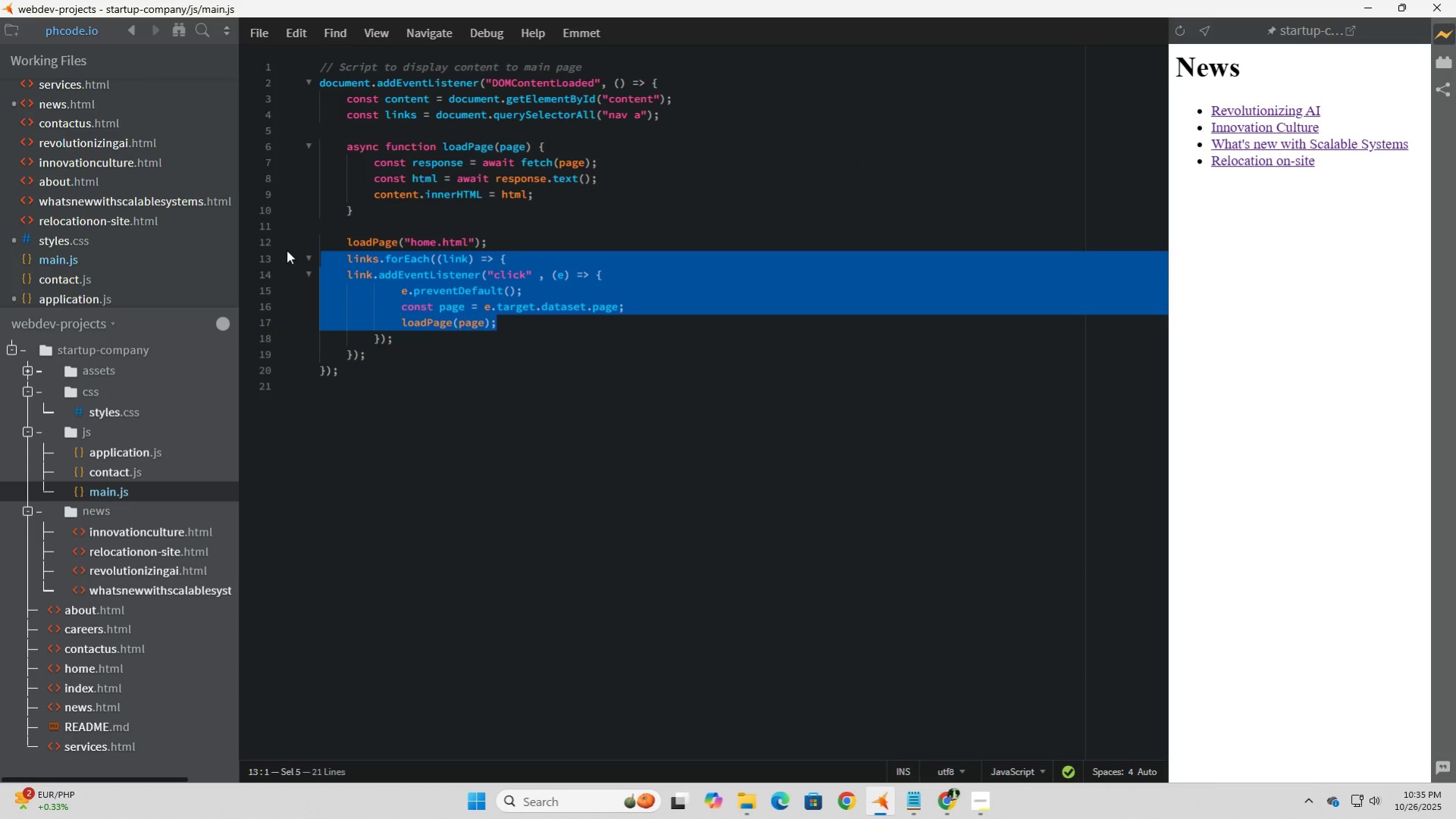 
right_click([408, 255])
 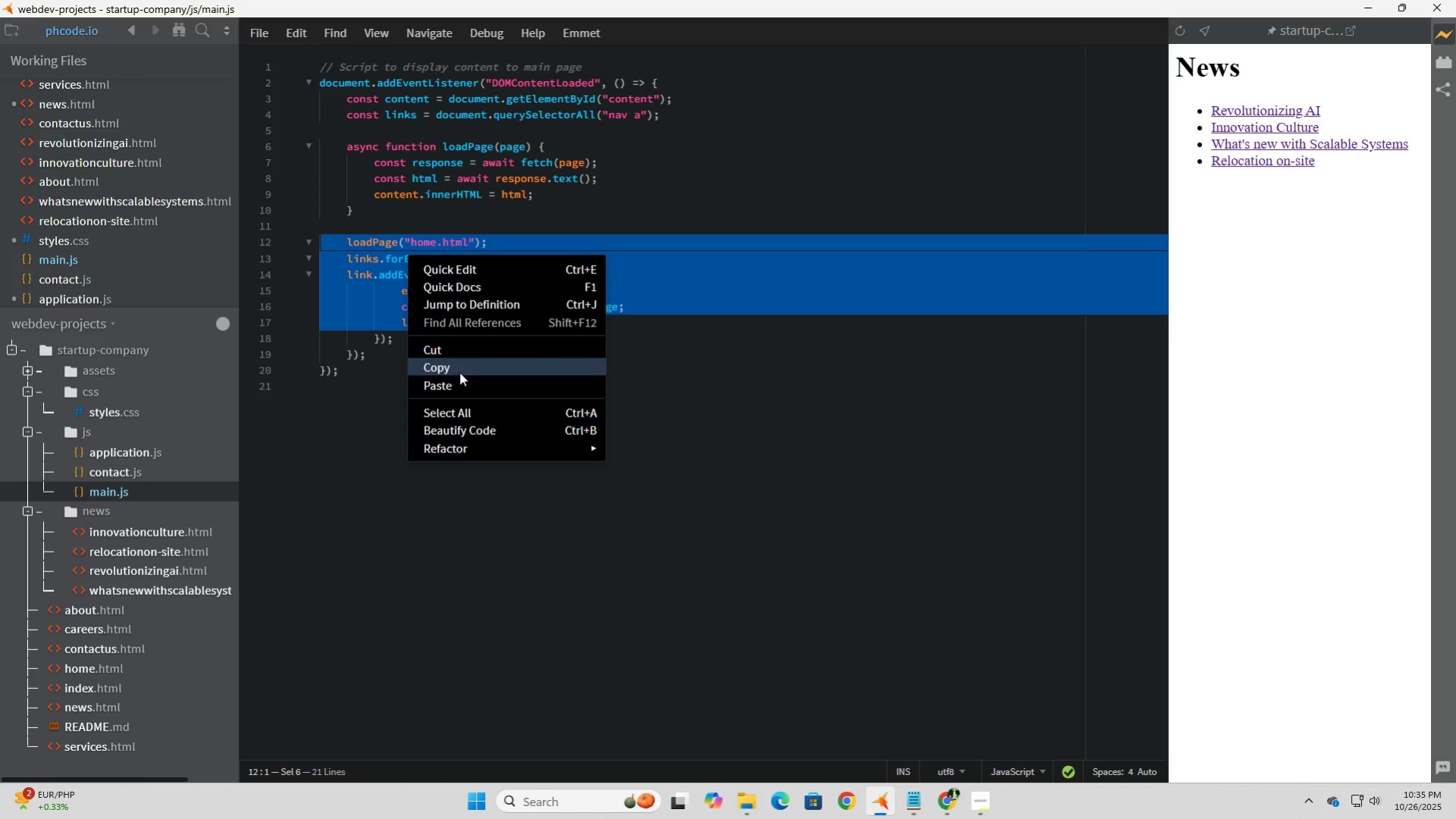 
left_click([459, 372])
 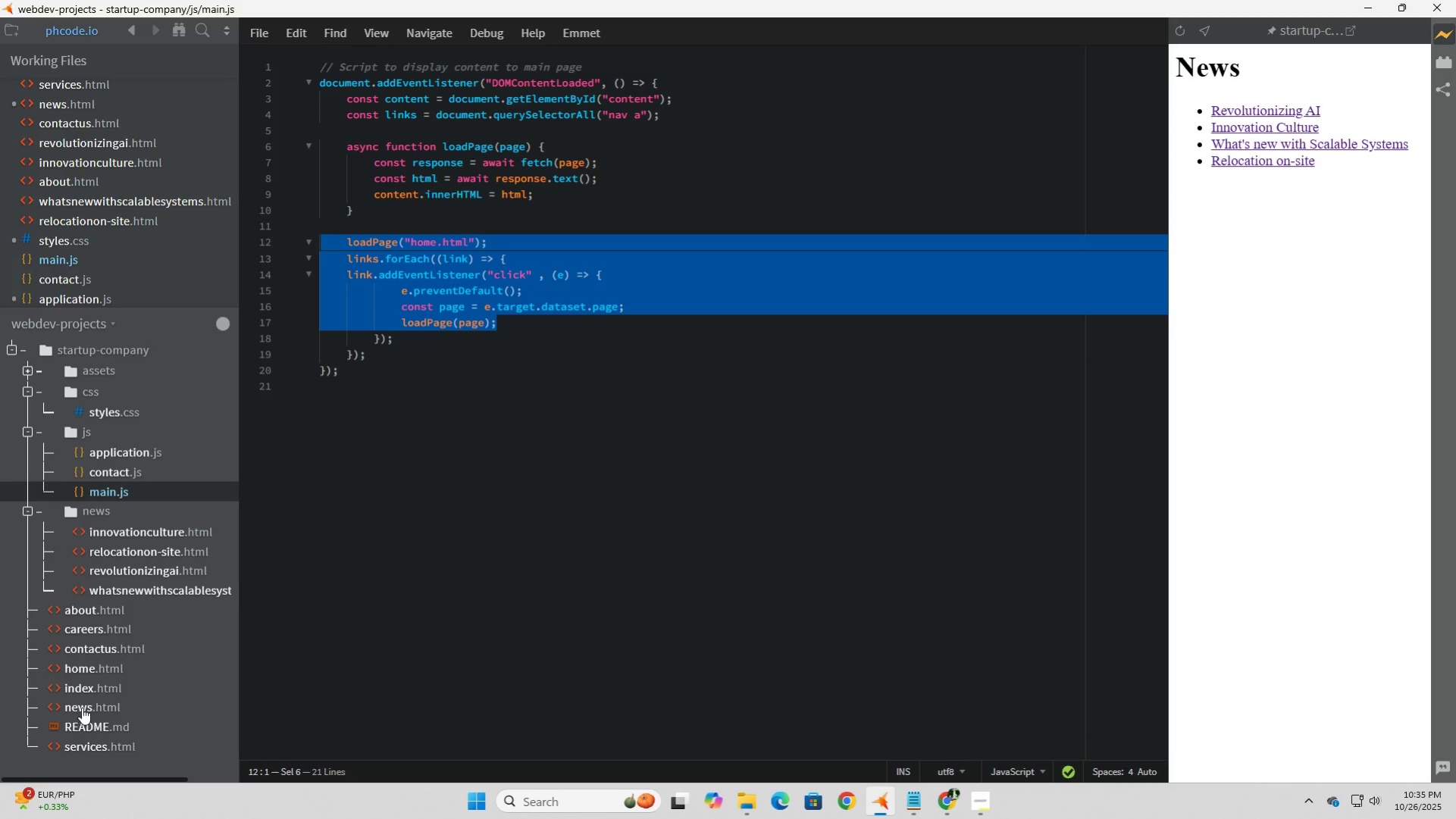 
left_click([83, 707])
 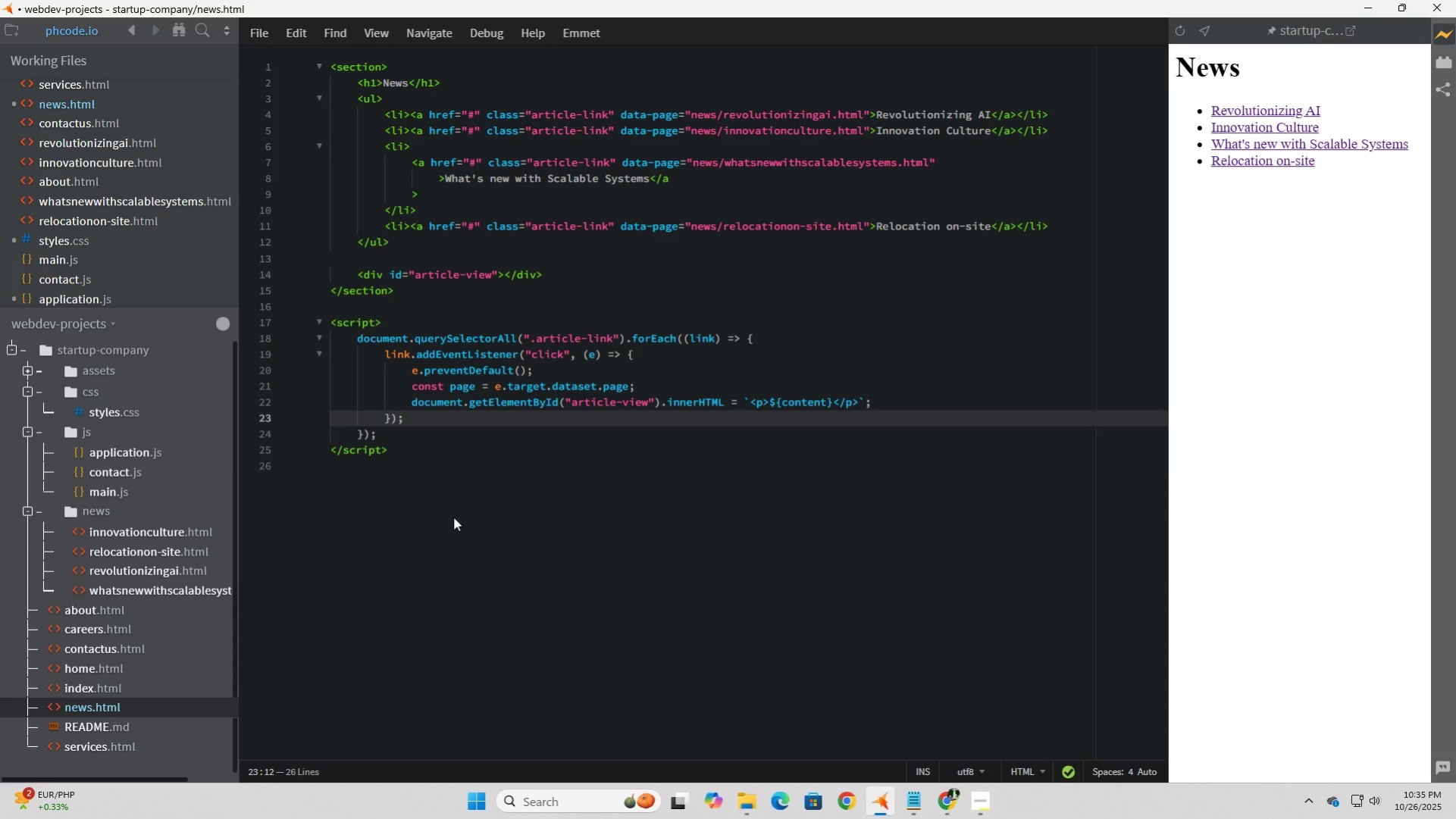 
left_click([453, 517])
 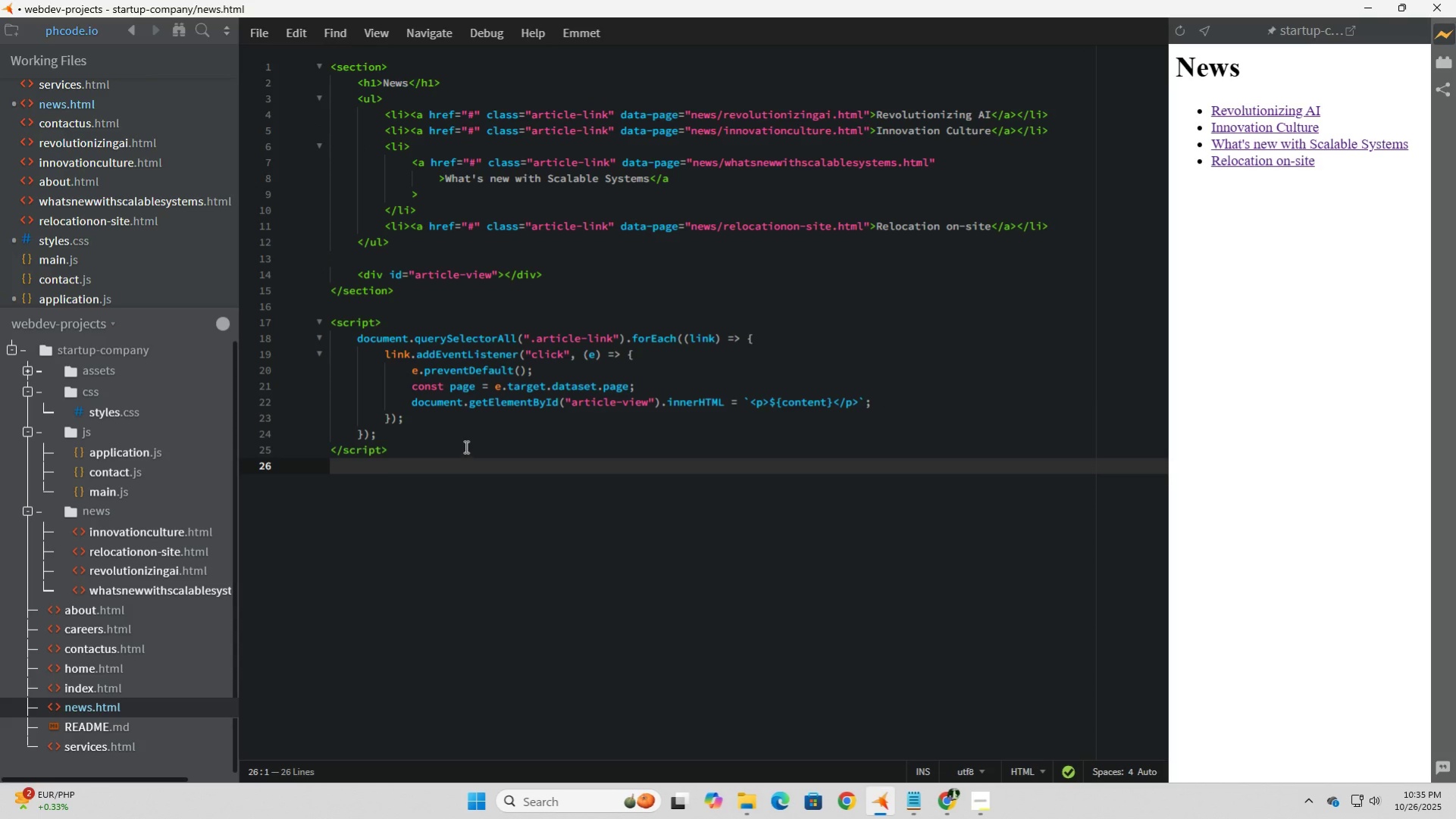 
left_click([465, 446])
 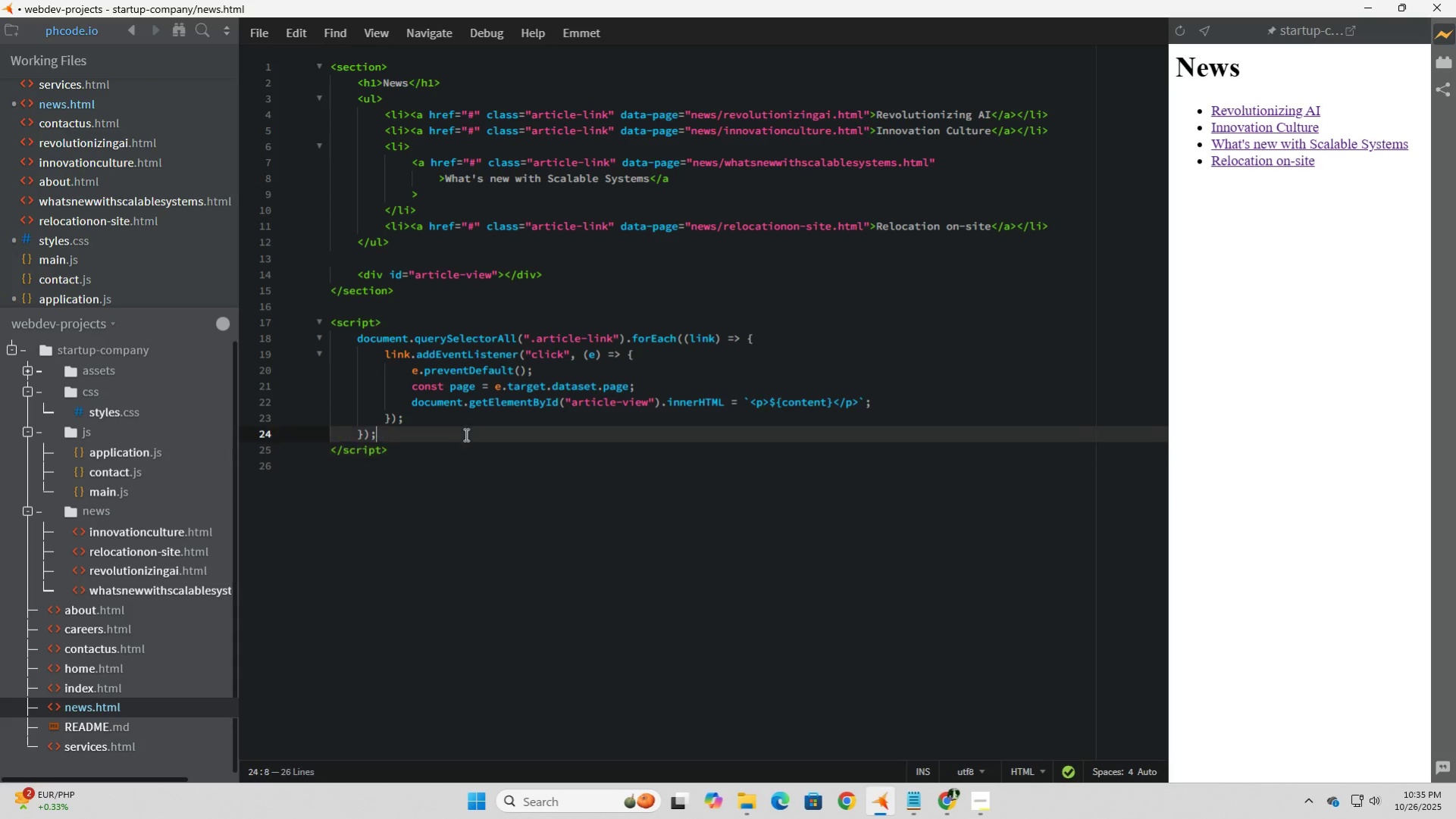 
left_click([465, 434])
 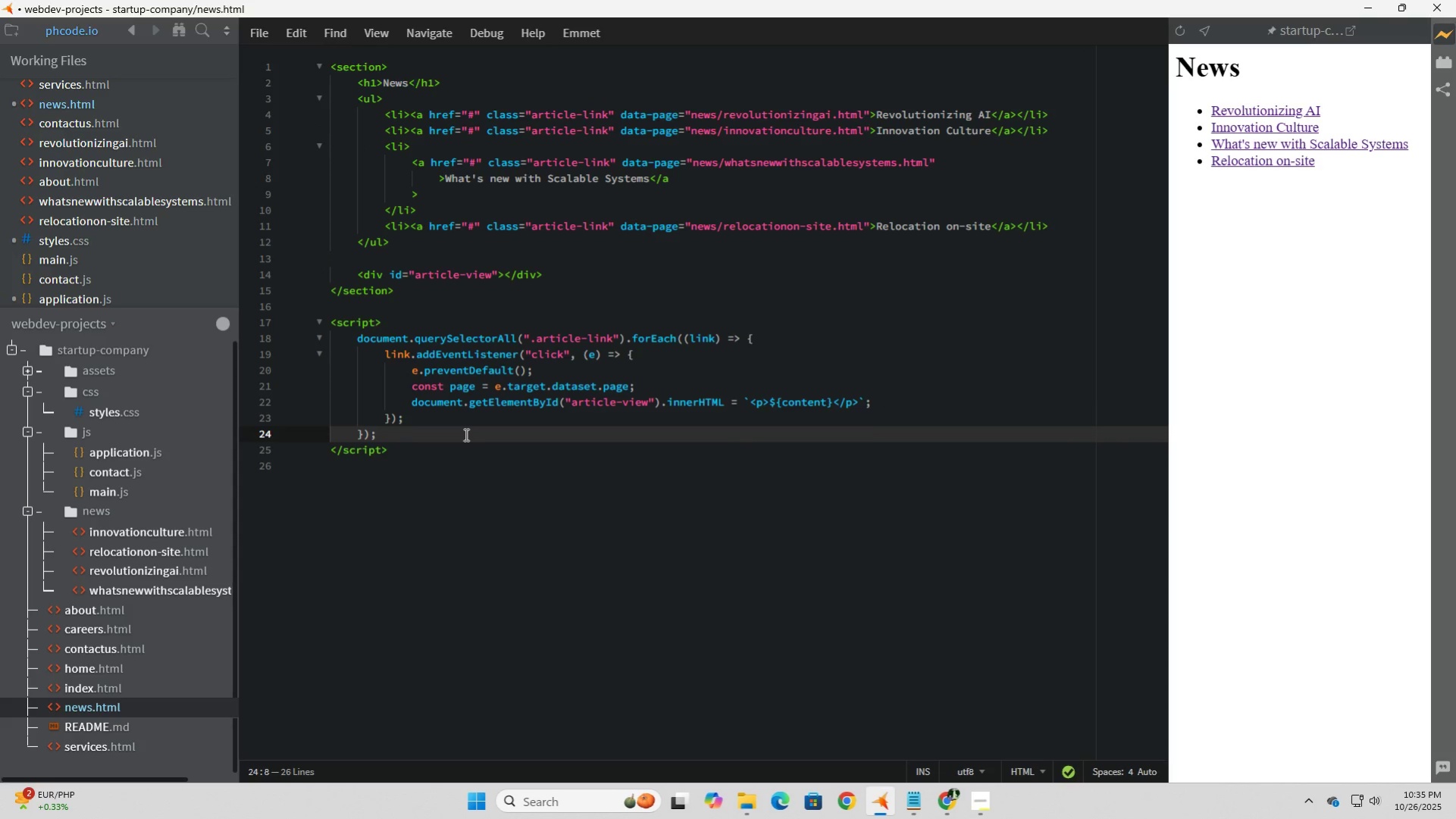 
key(Enter)
 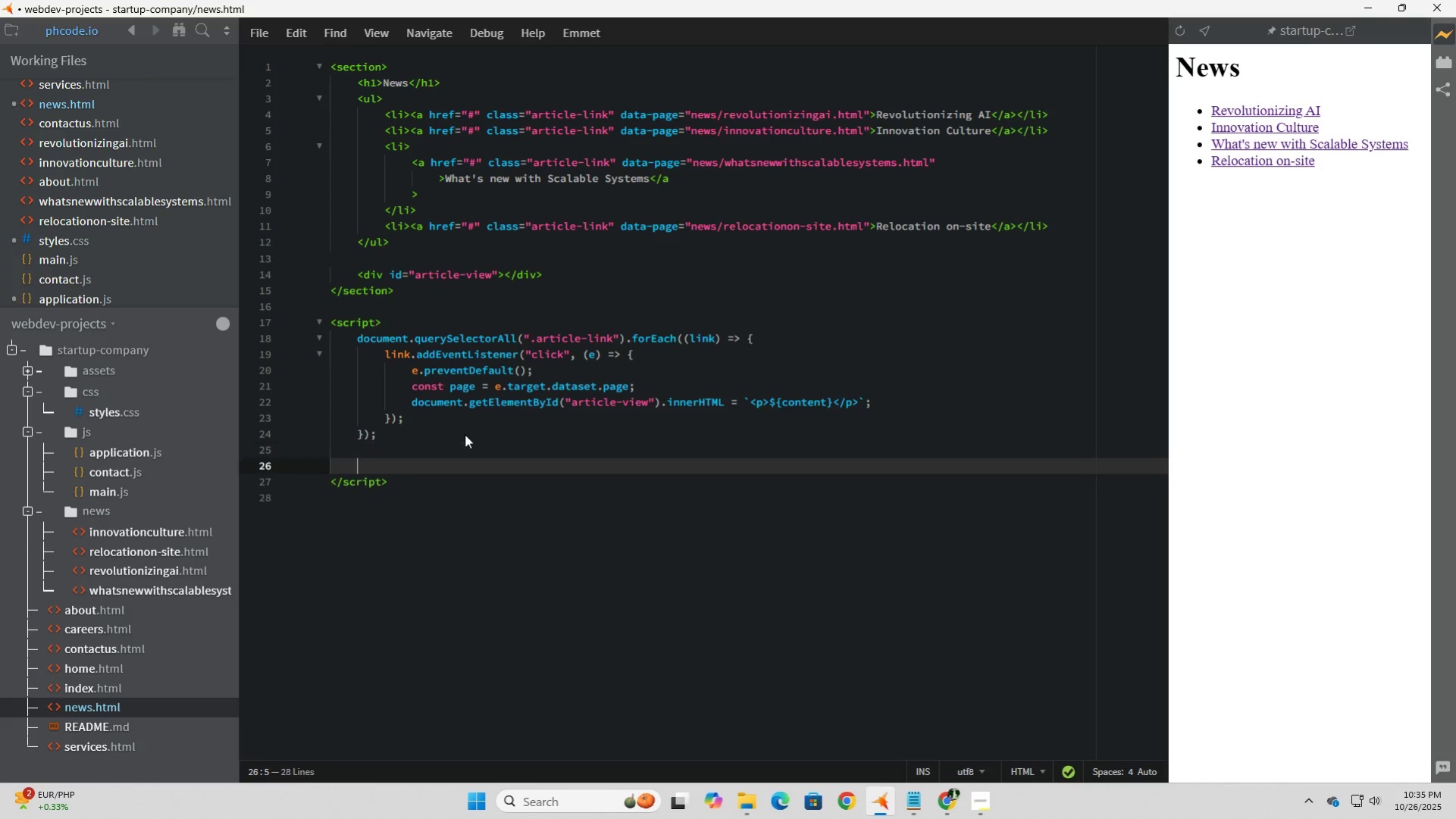 
key(Enter)
 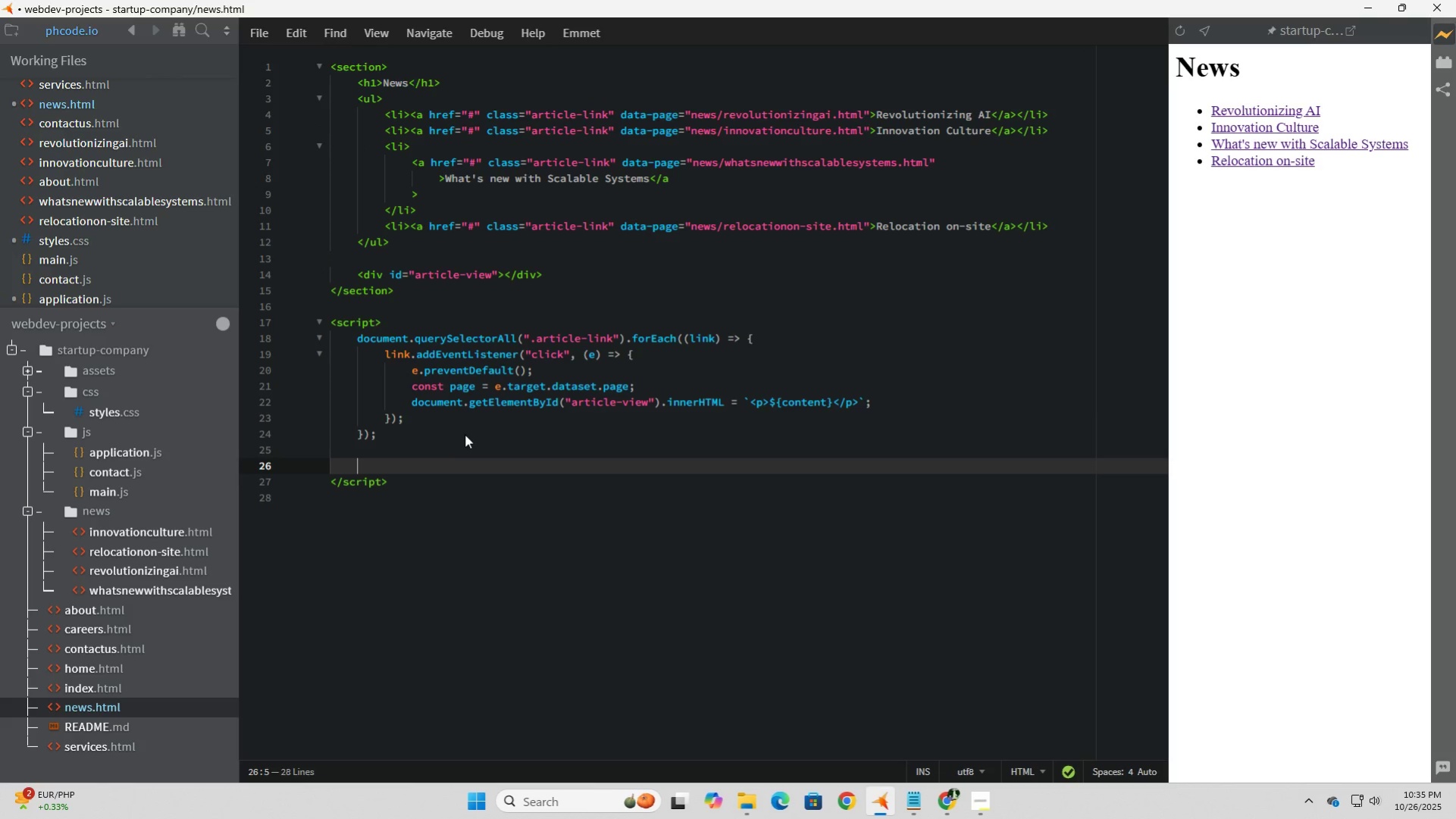 
key(Control+V)
 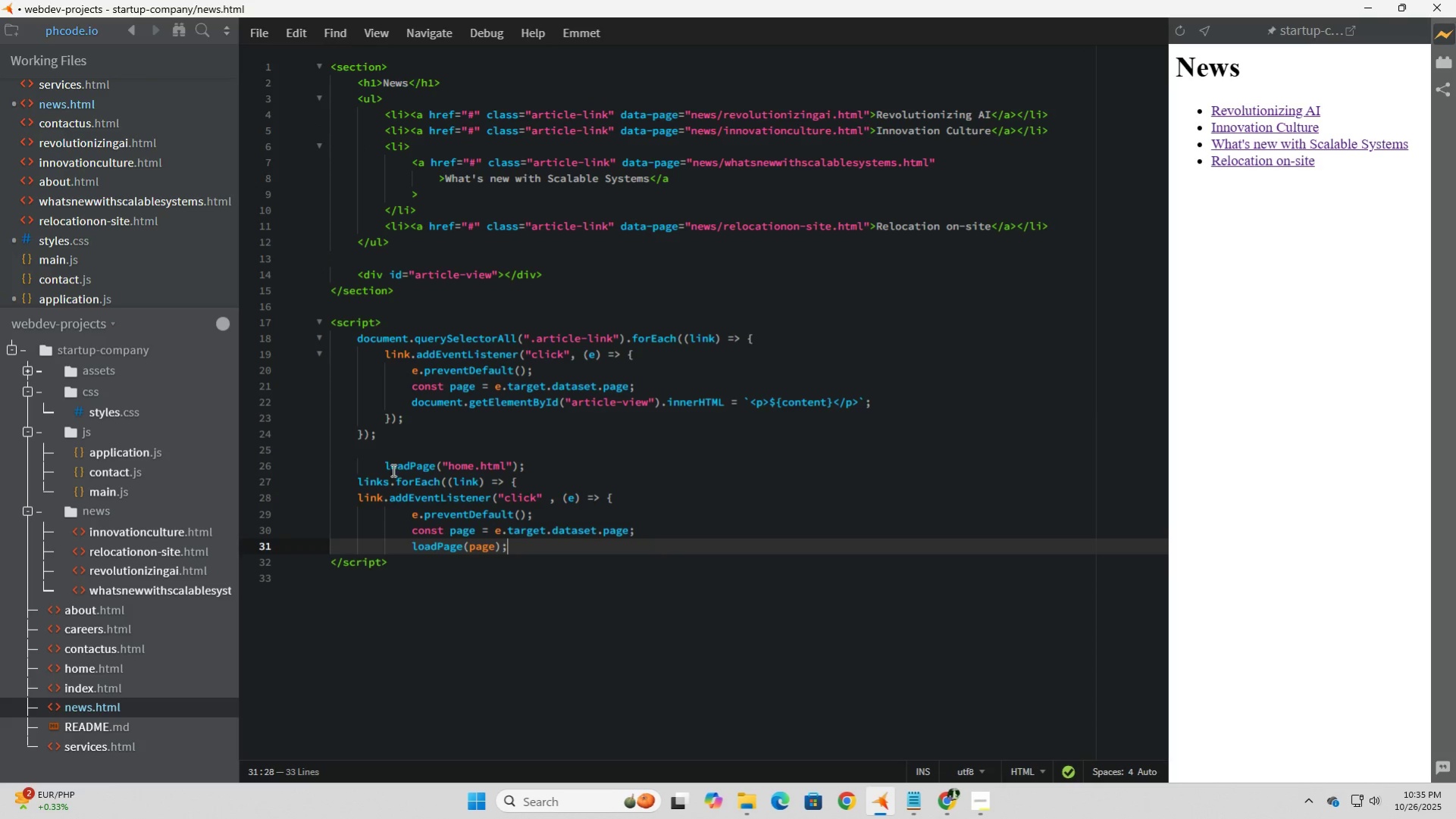 
left_click([383, 466])
 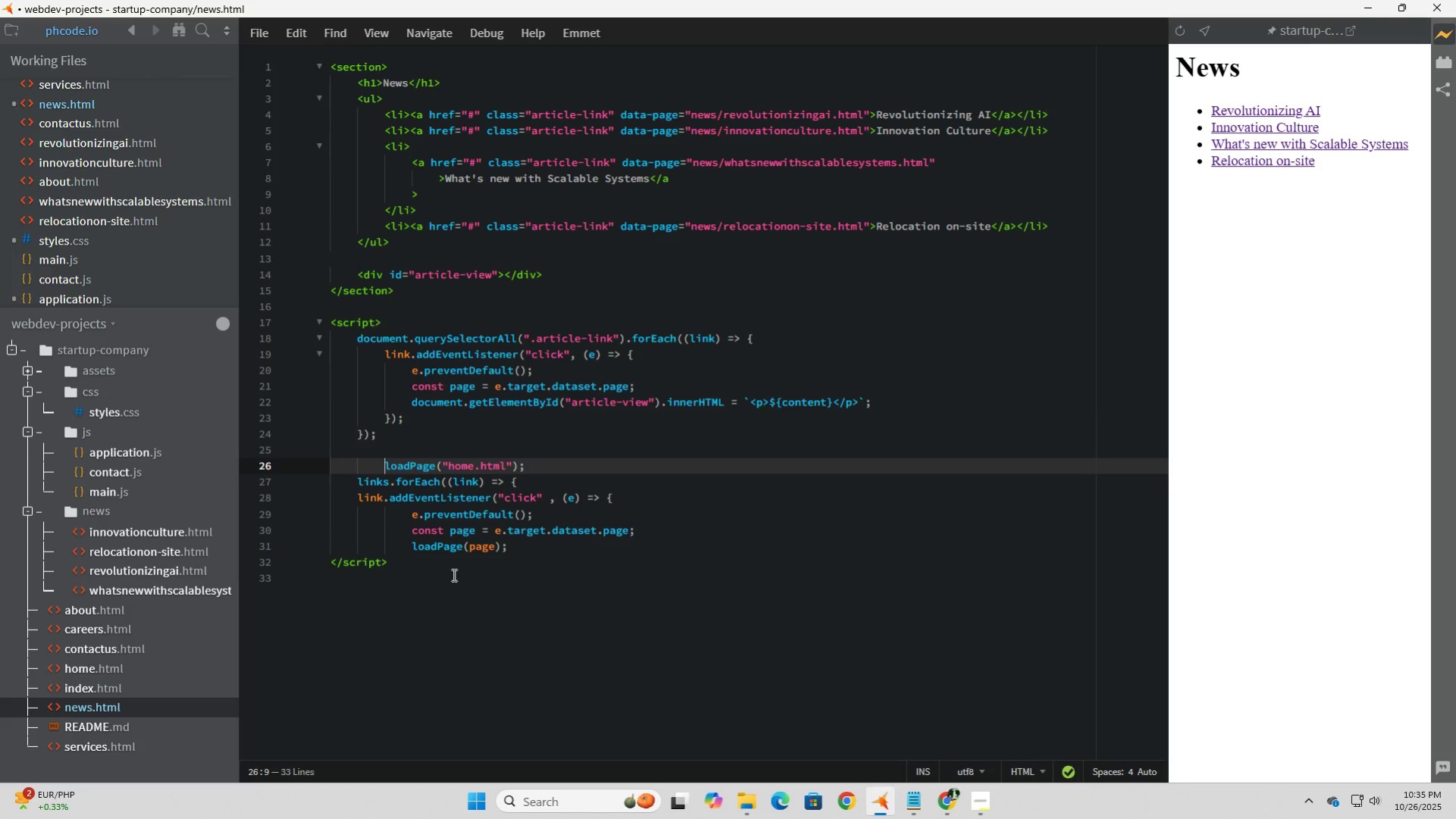 
key(Backspace)
 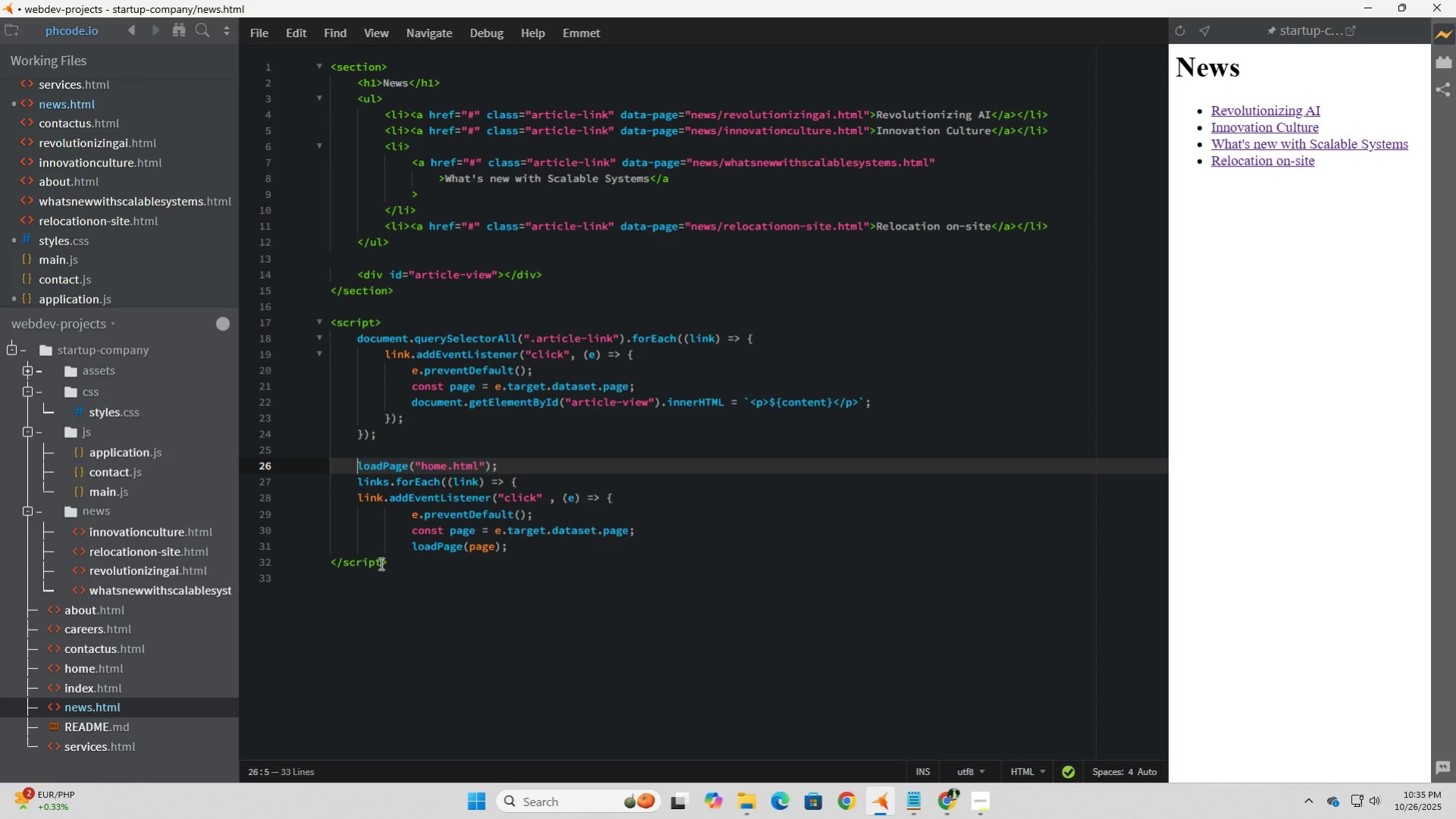 
wait(15.82)
 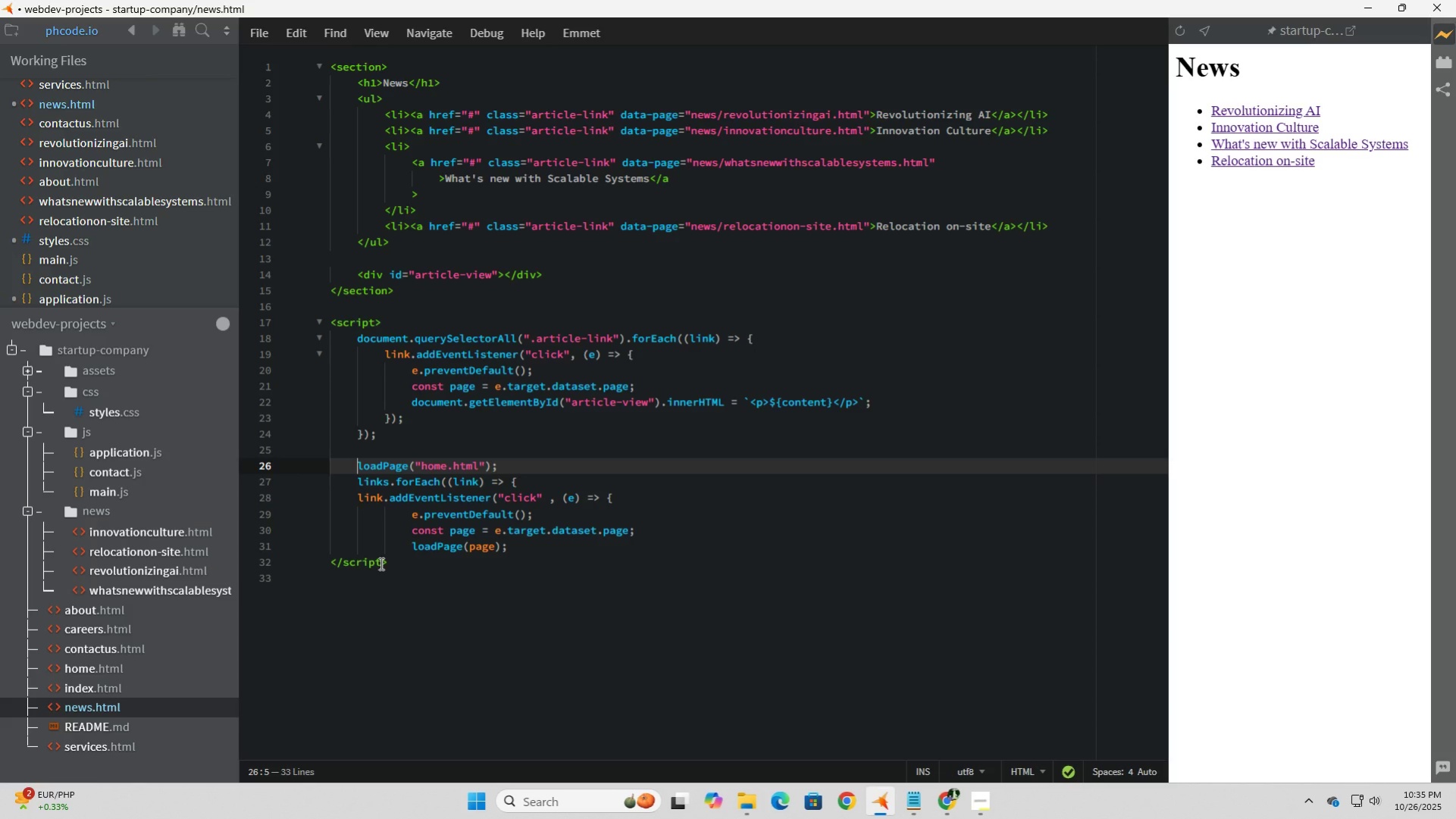 
left_click([115, 489])
 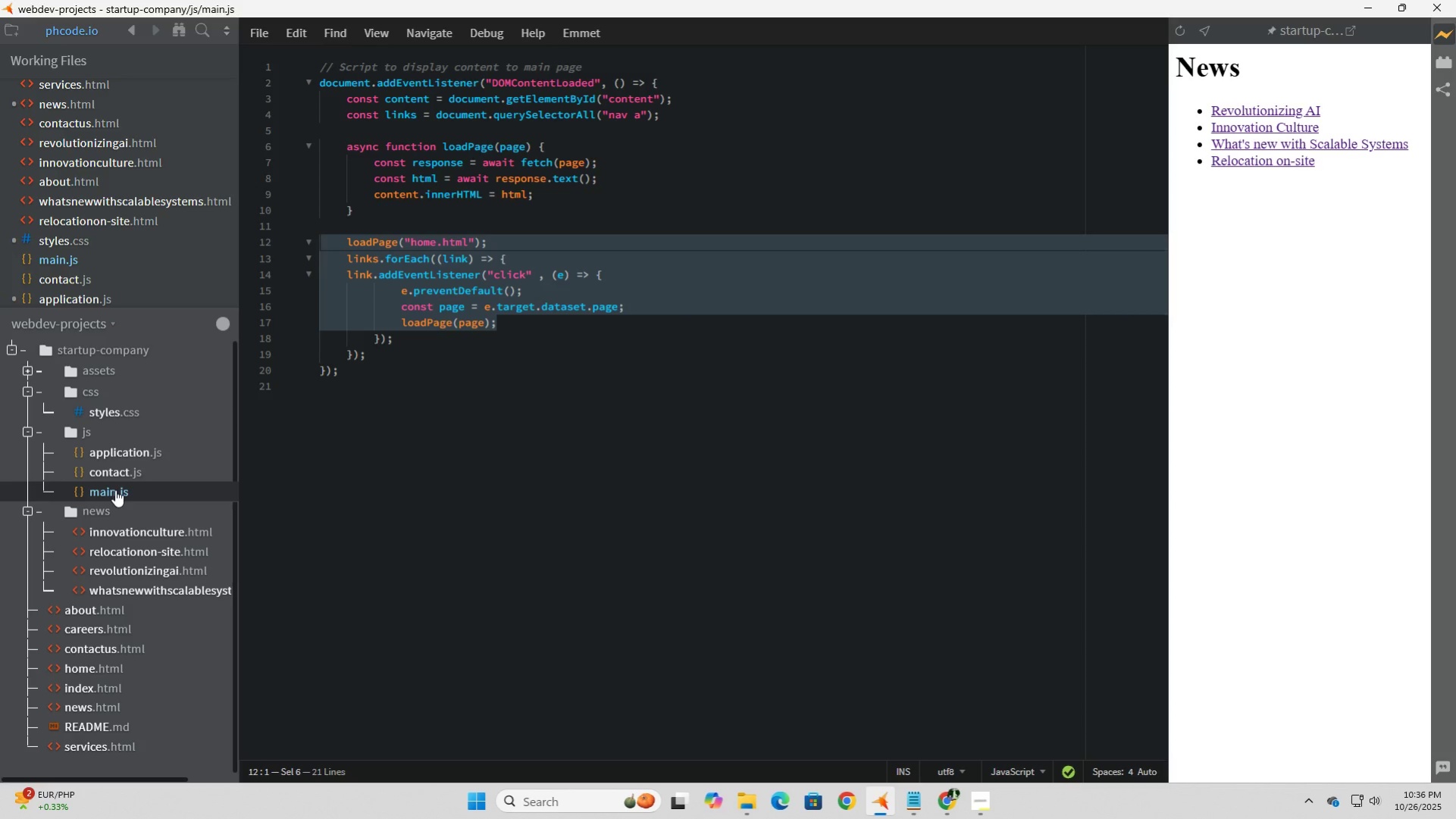 
wait(17.26)
 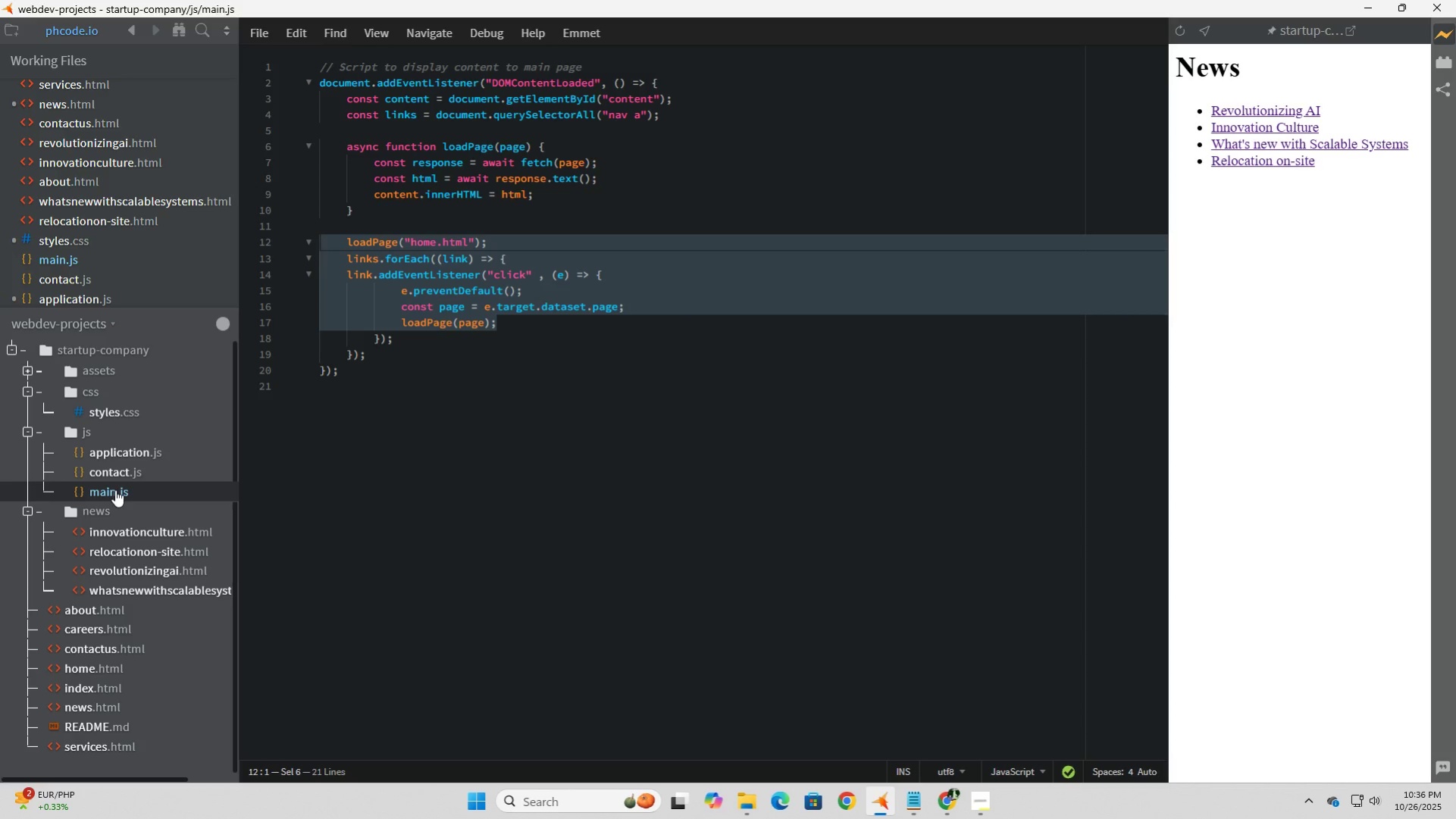 
left_click([576, 157])
 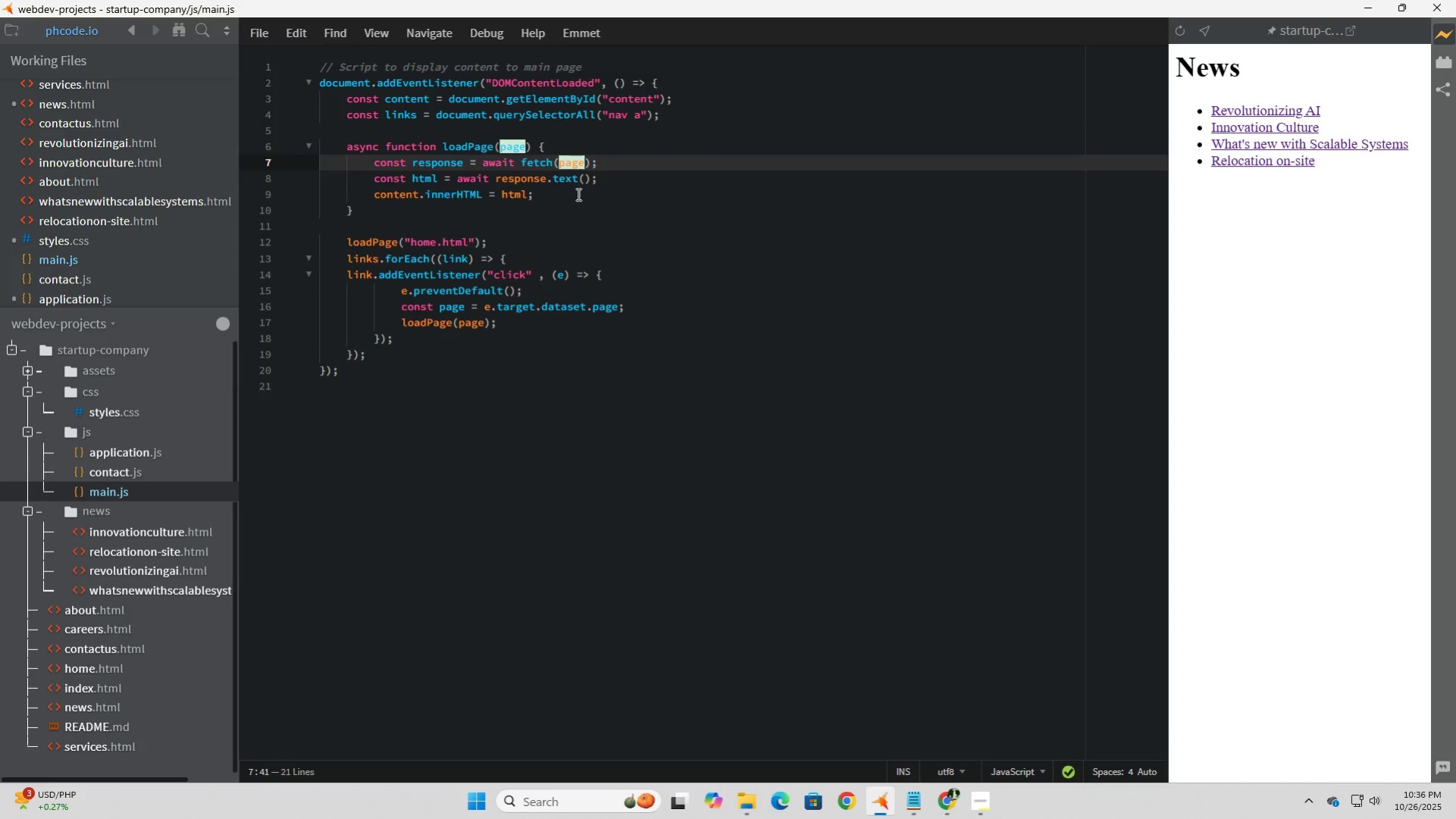 
left_click([577, 194])
 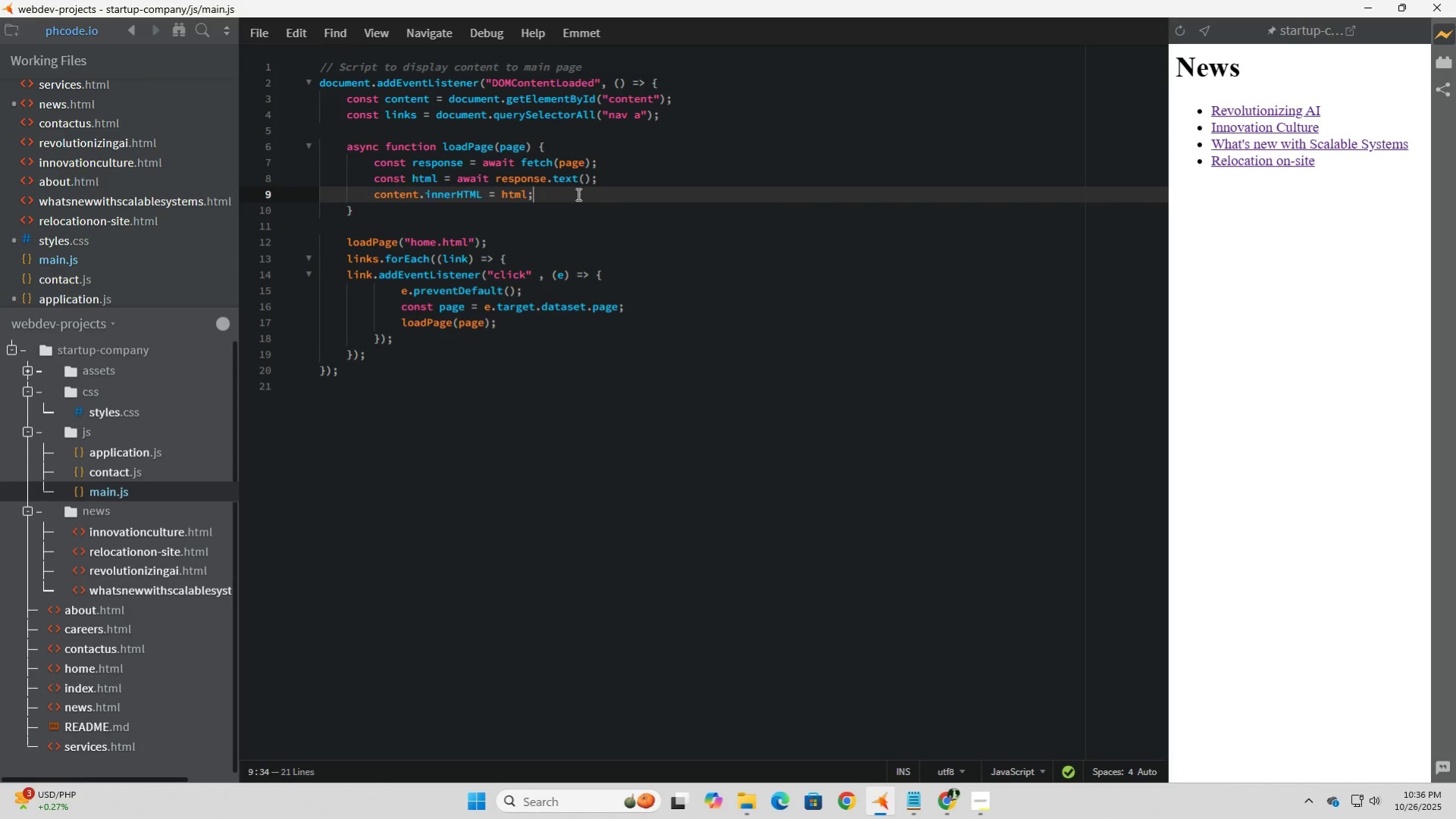 
wait(16.91)
 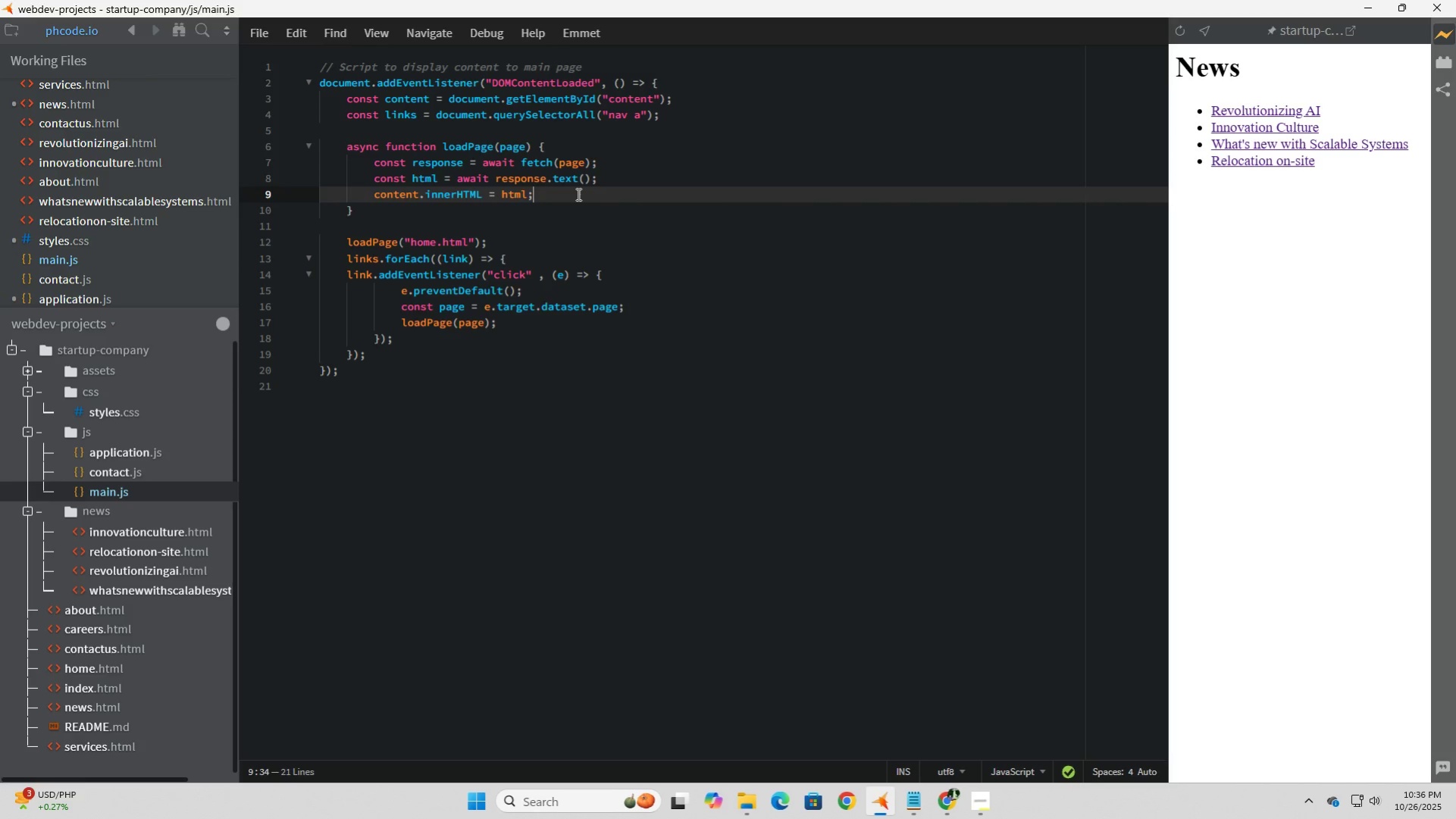 
left_click([449, 328])
 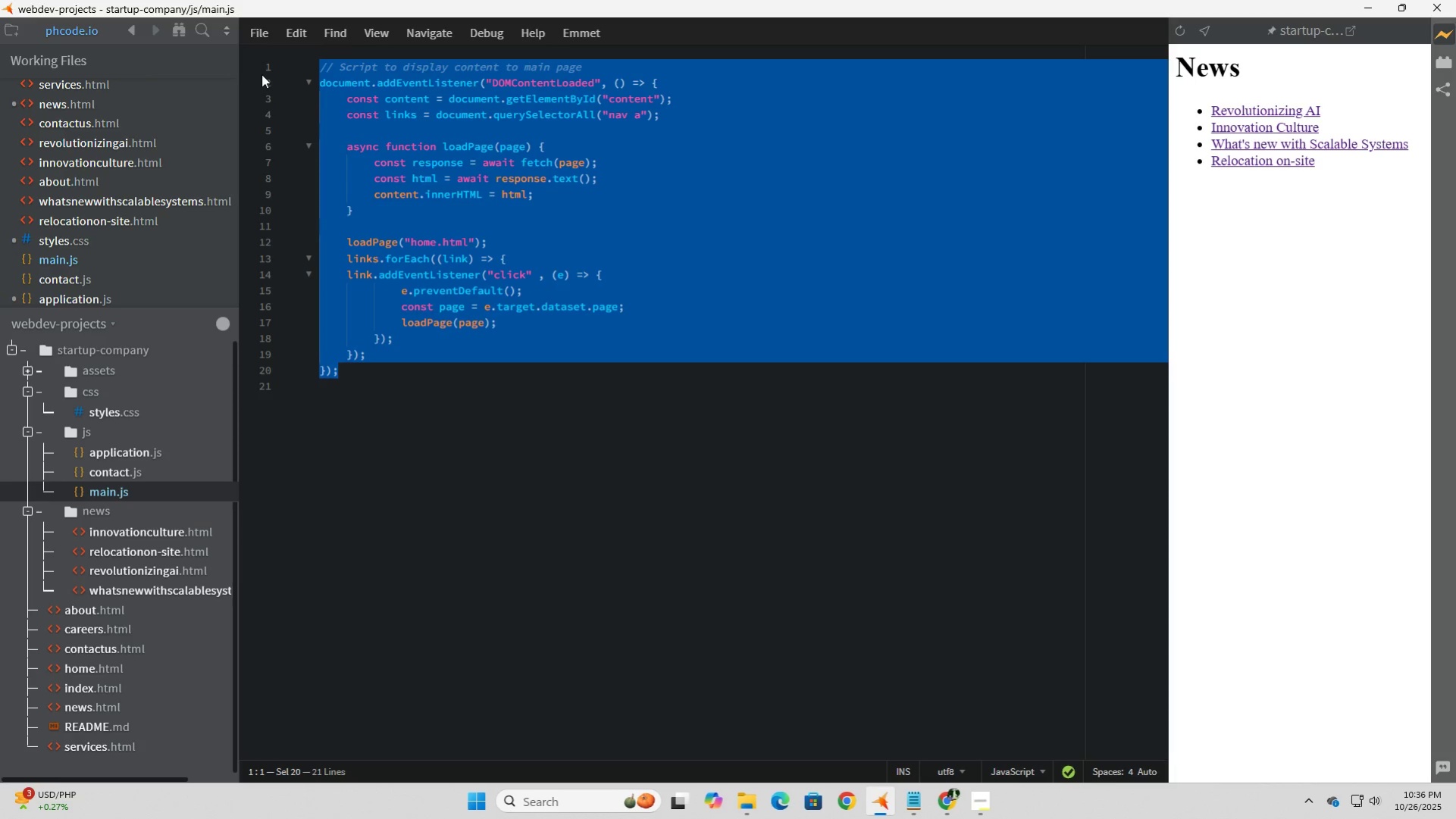 
left_click([466, 171])
 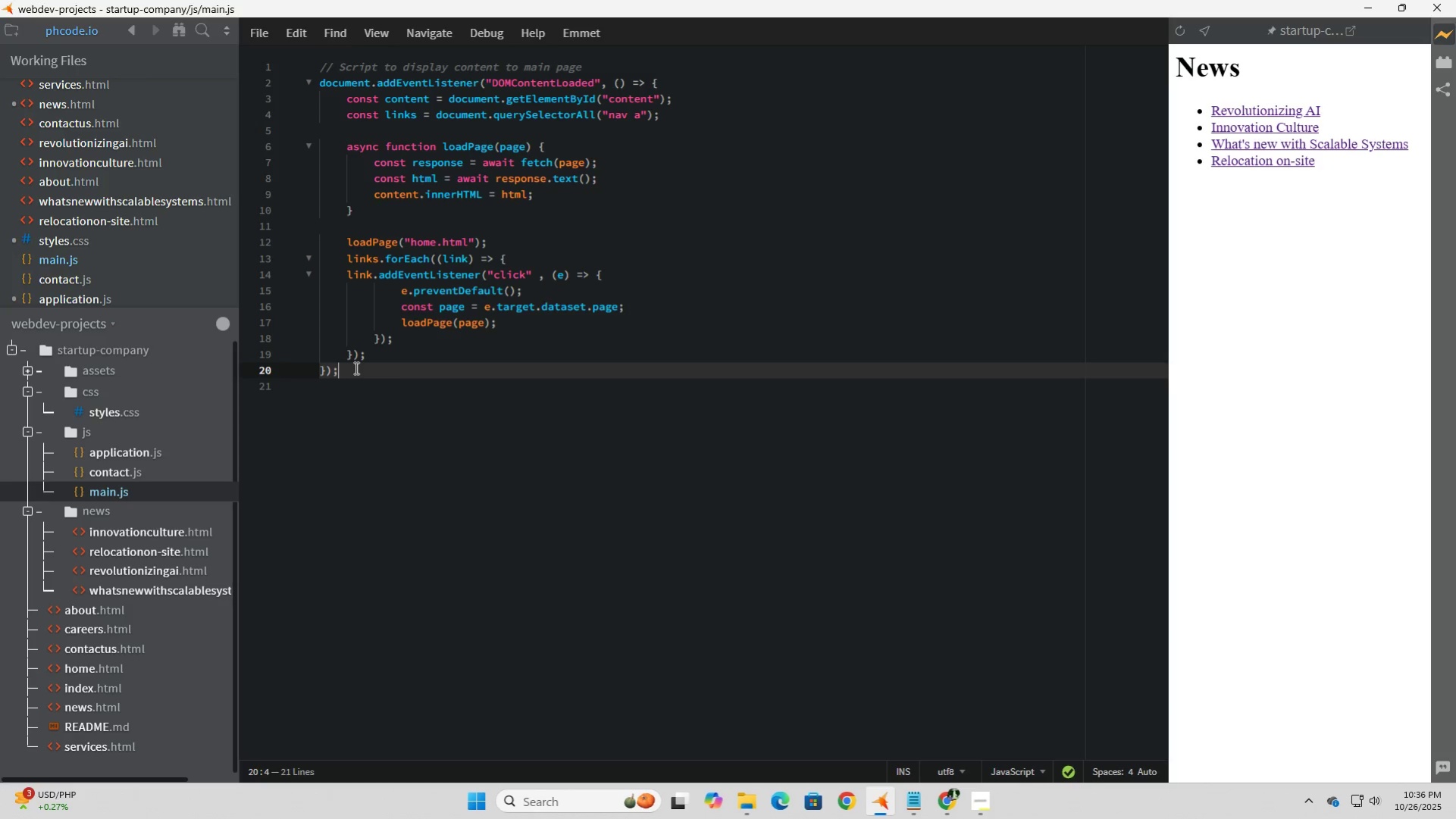 
left_click([355, 367])
 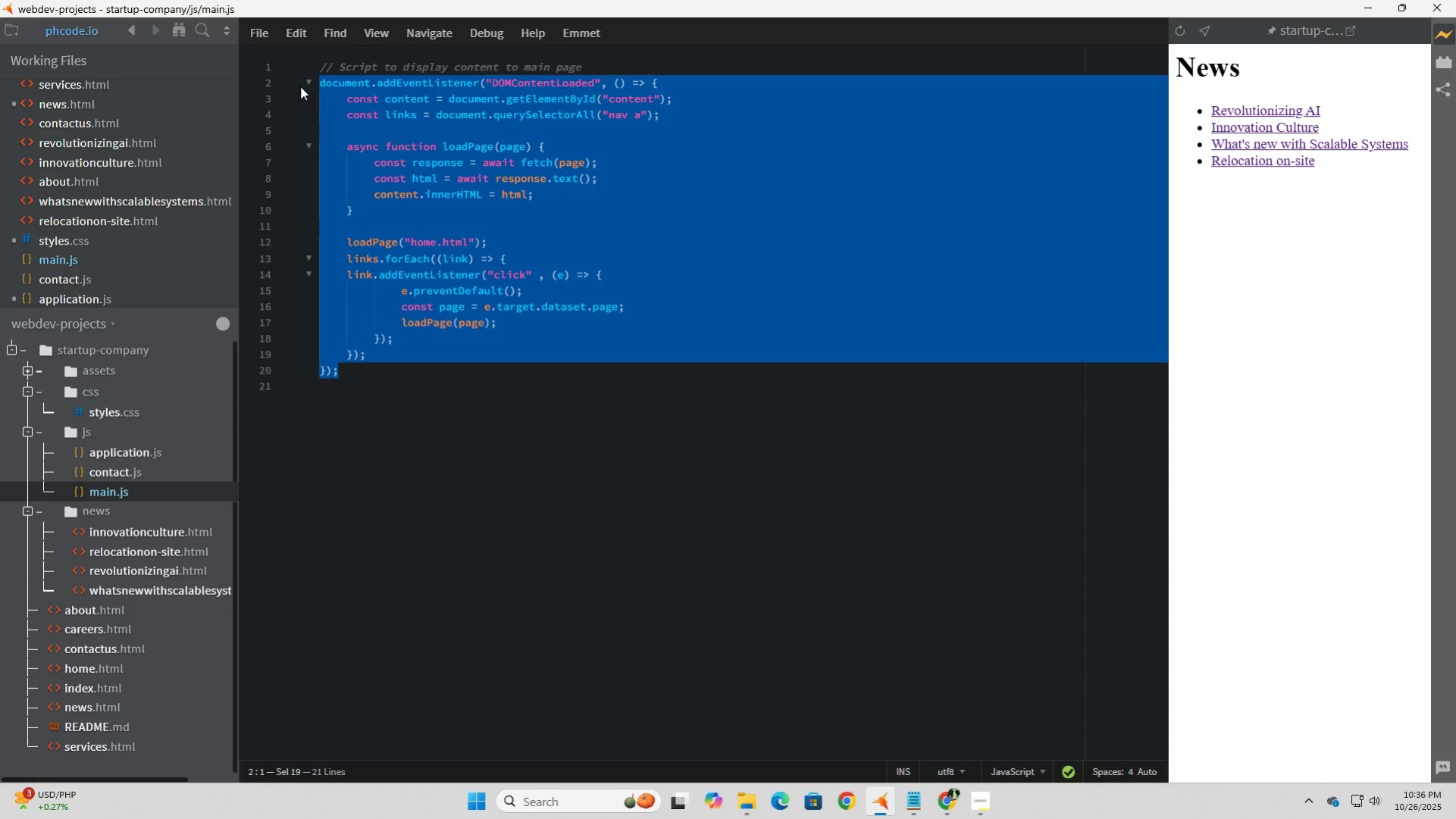 
right_click([471, 134])
 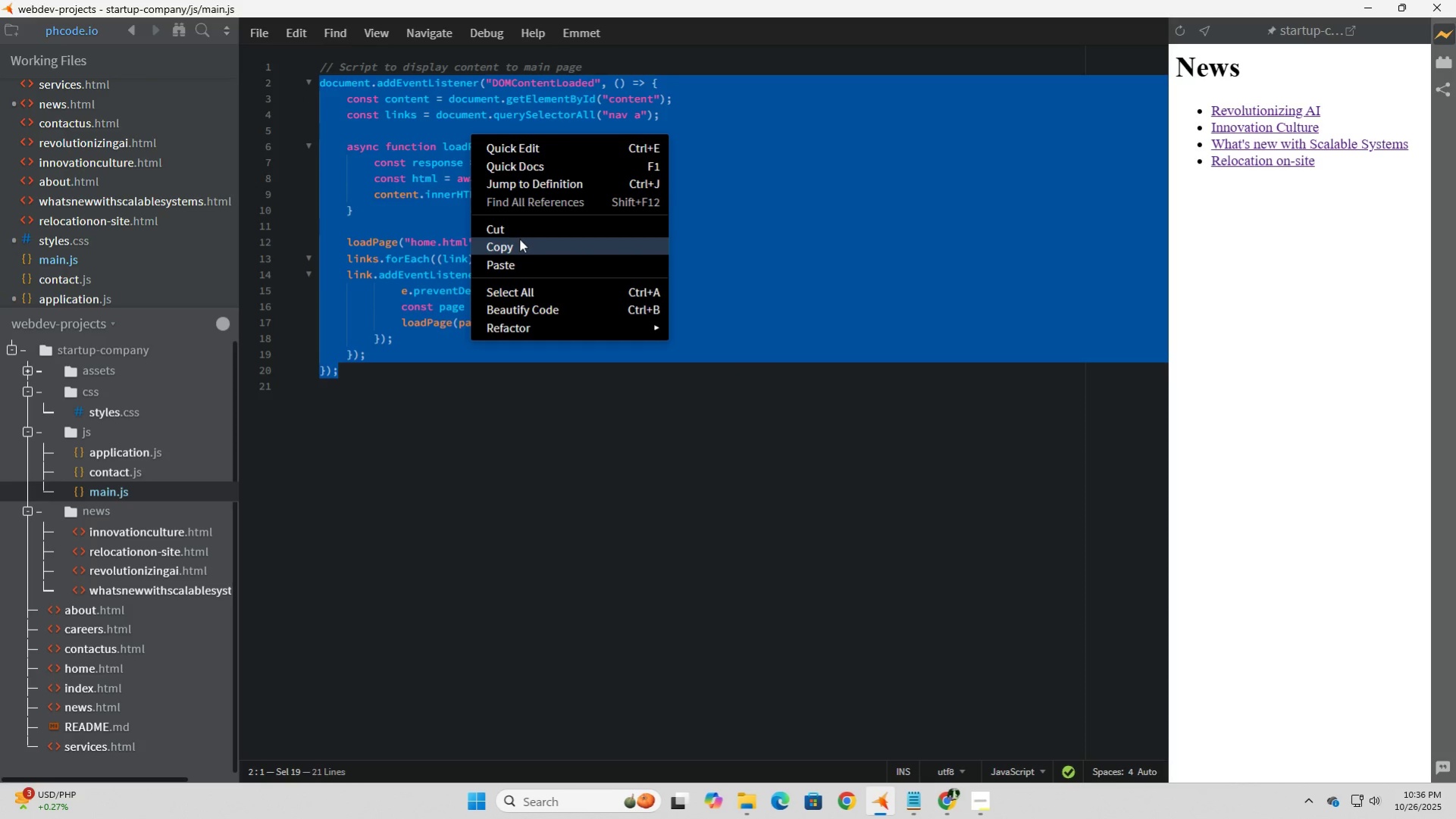 
left_click([520, 245])
 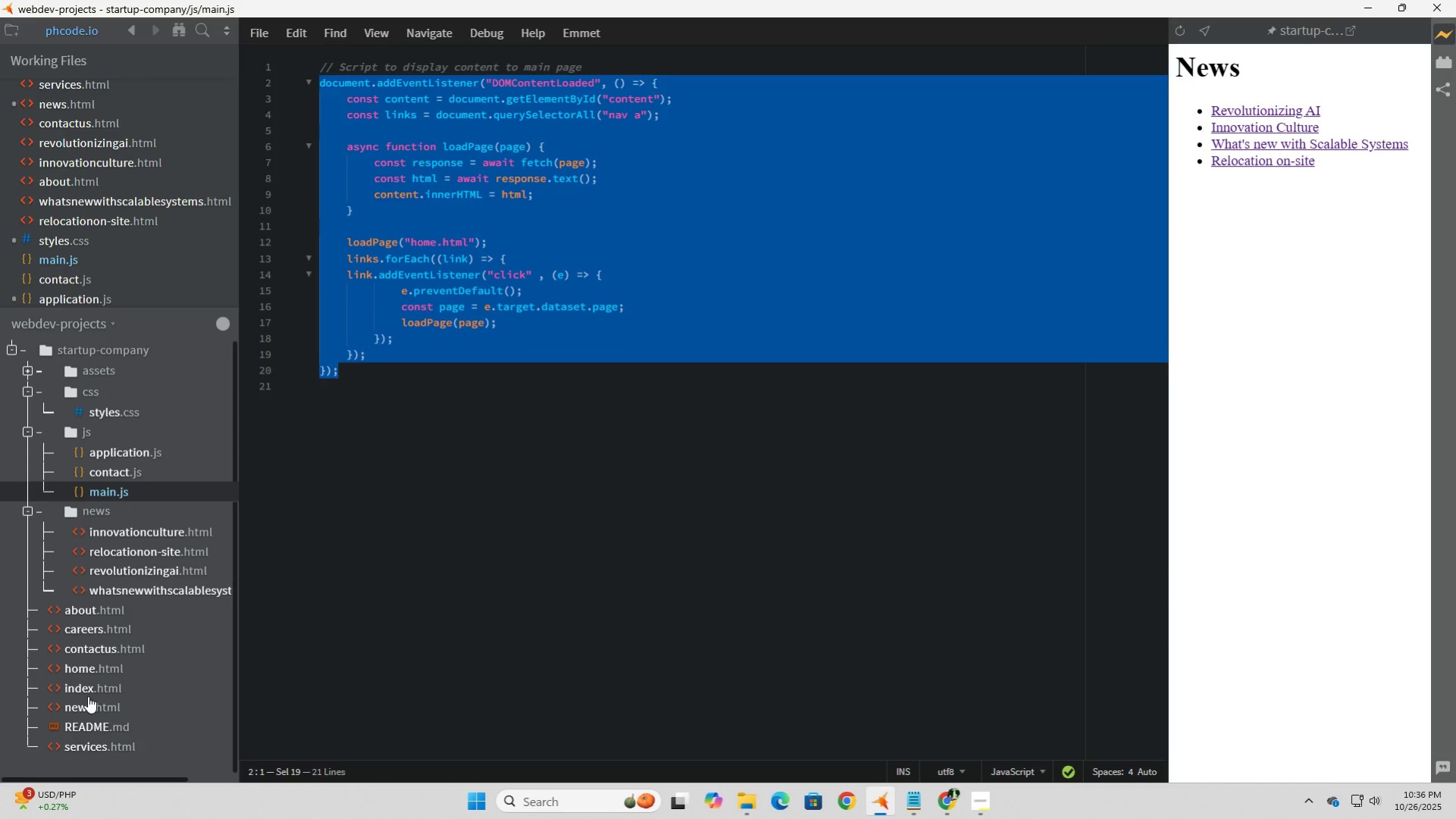 
left_click([86, 711])
 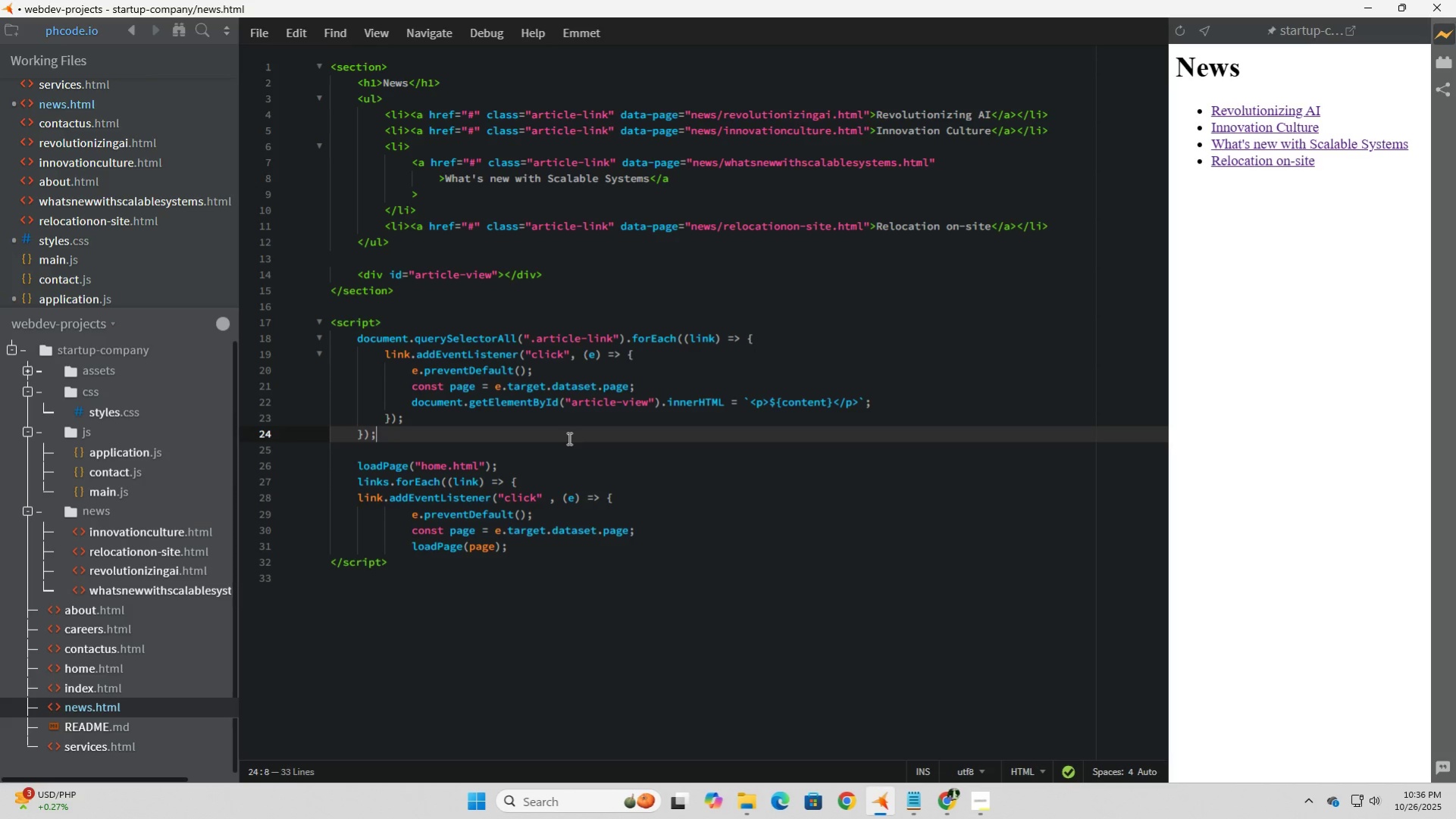 
wait(5.99)
 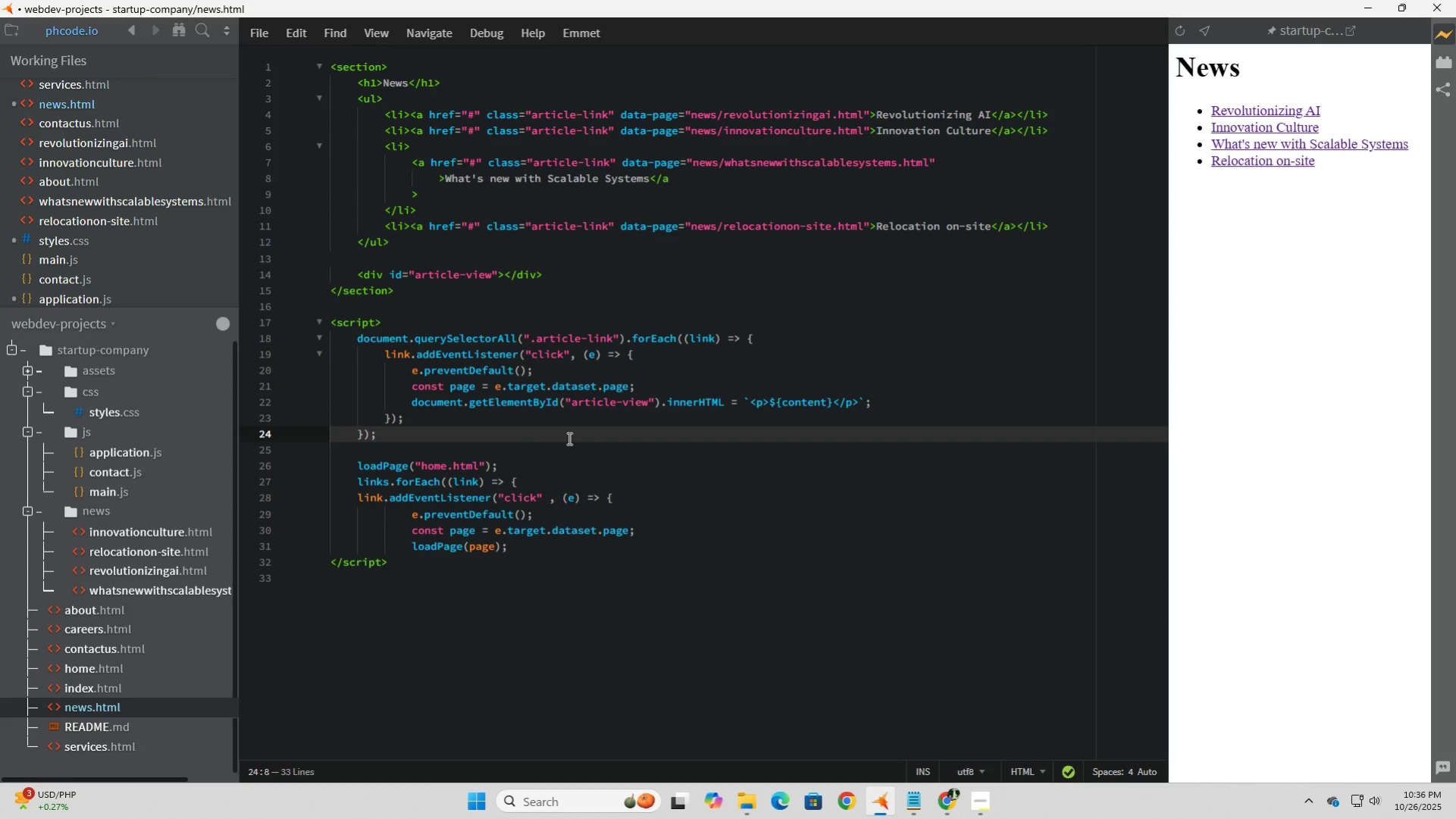 
left_click([568, 438])
 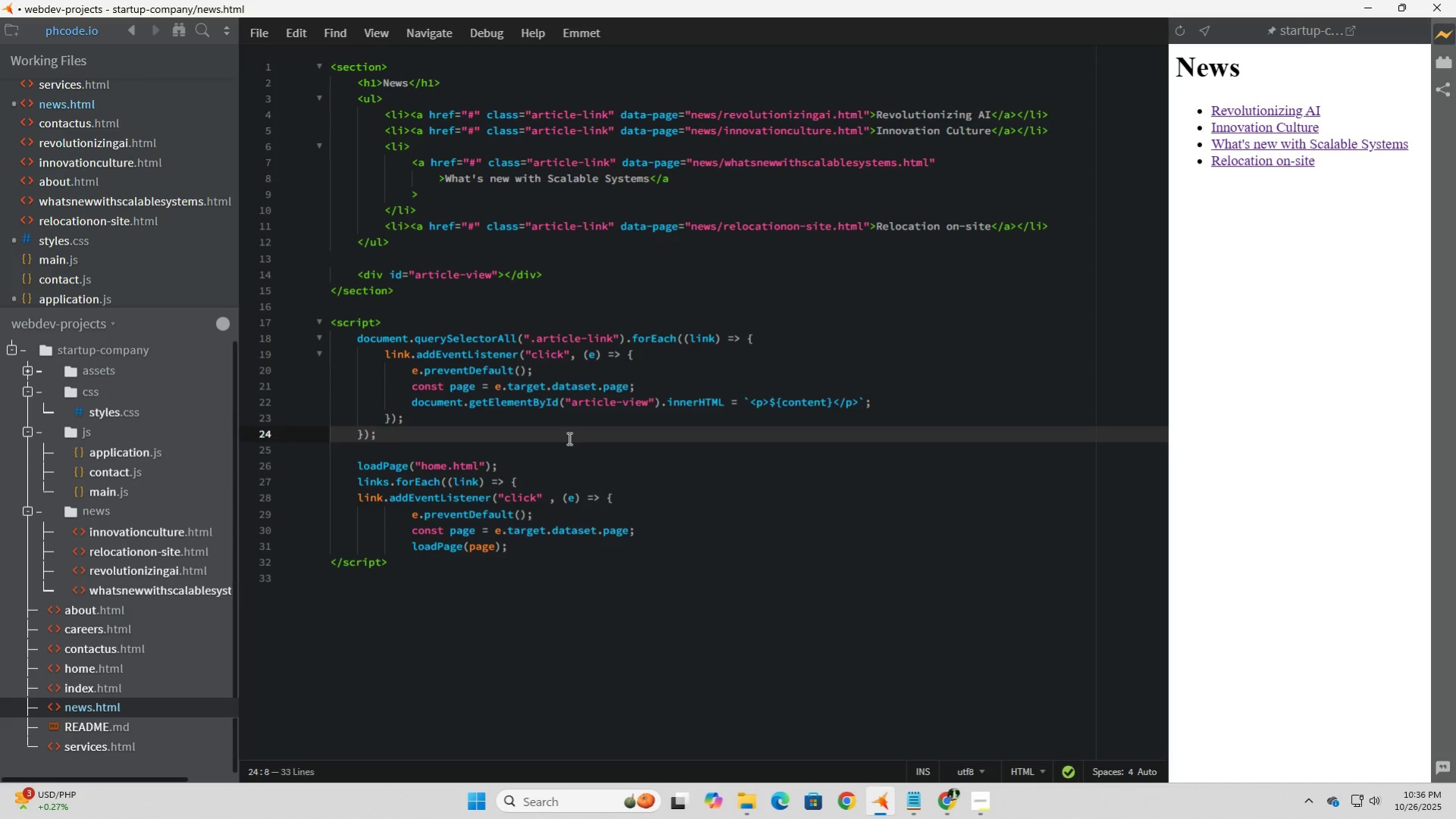 
wait(10.03)
 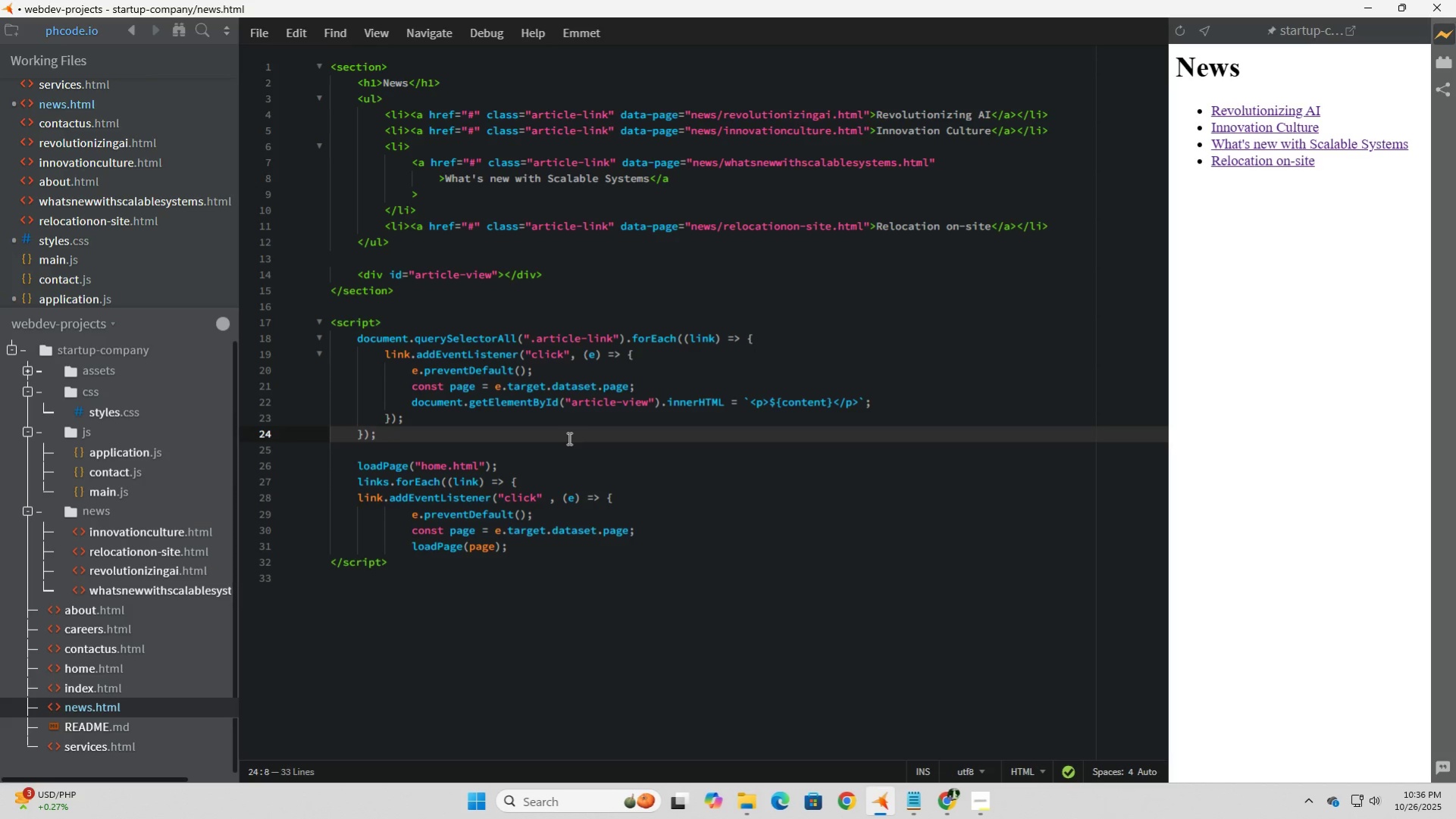 
left_click([700, 420])
 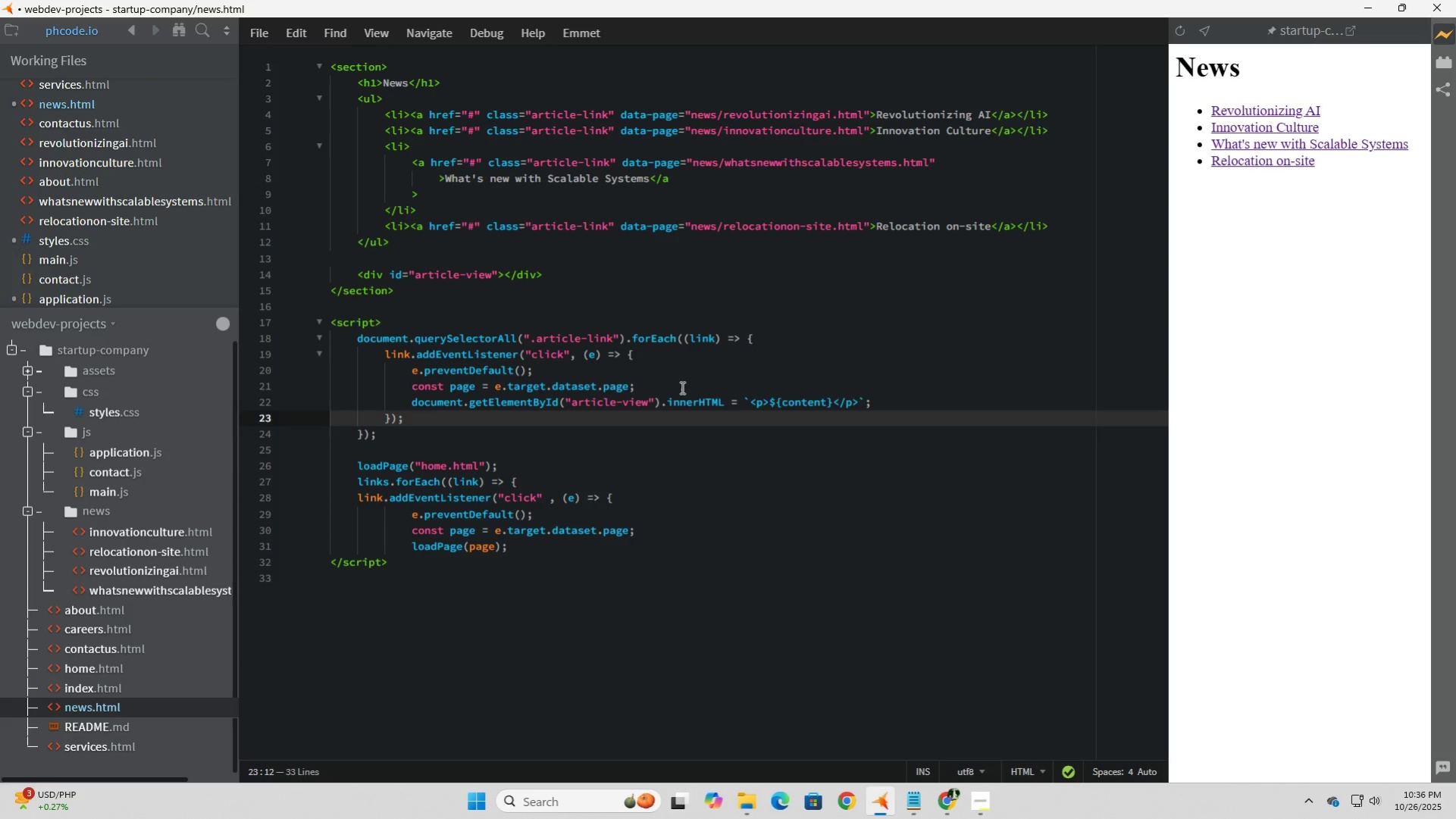 
left_click([681, 387])
 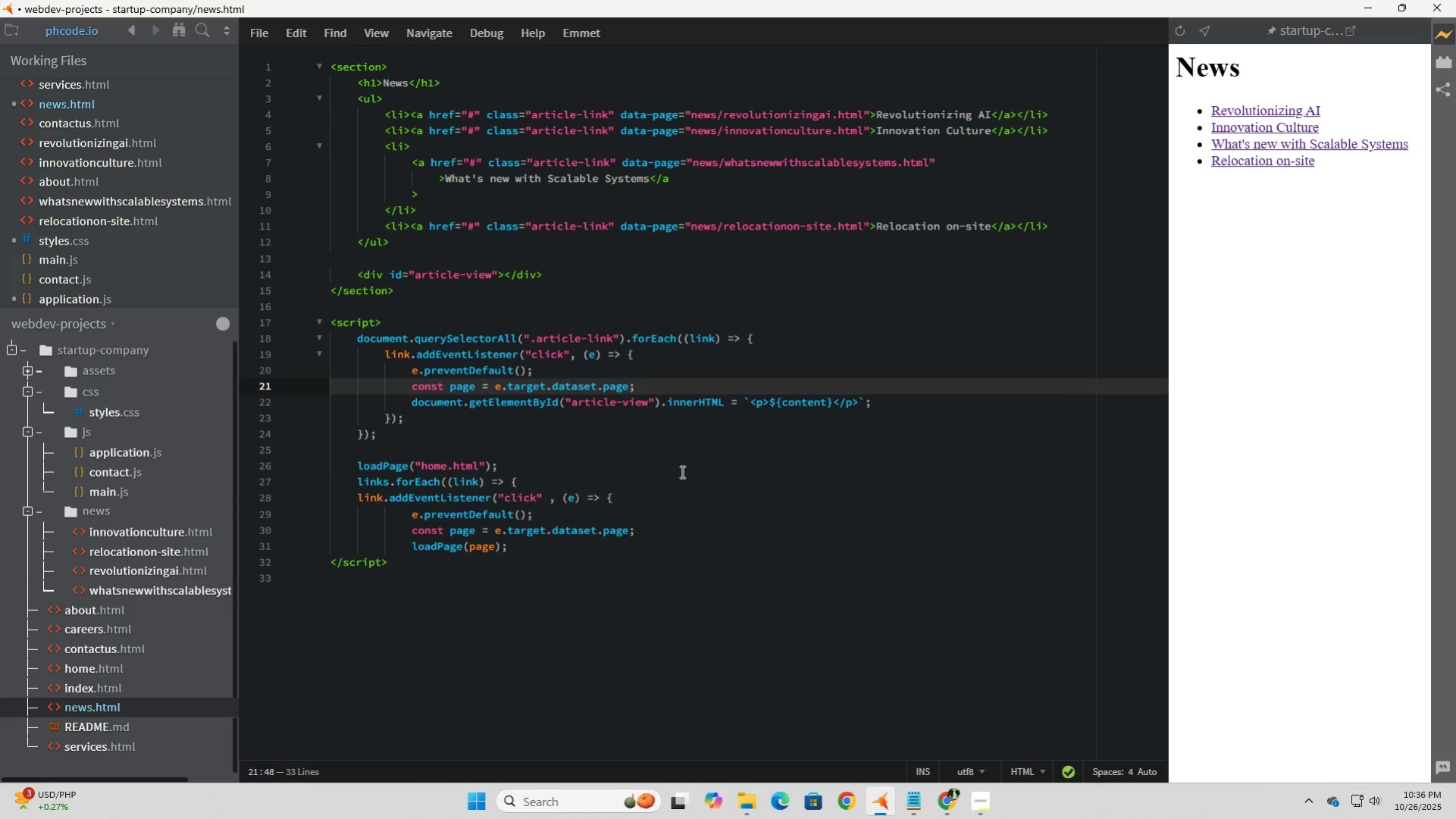 
left_click([681, 471])
 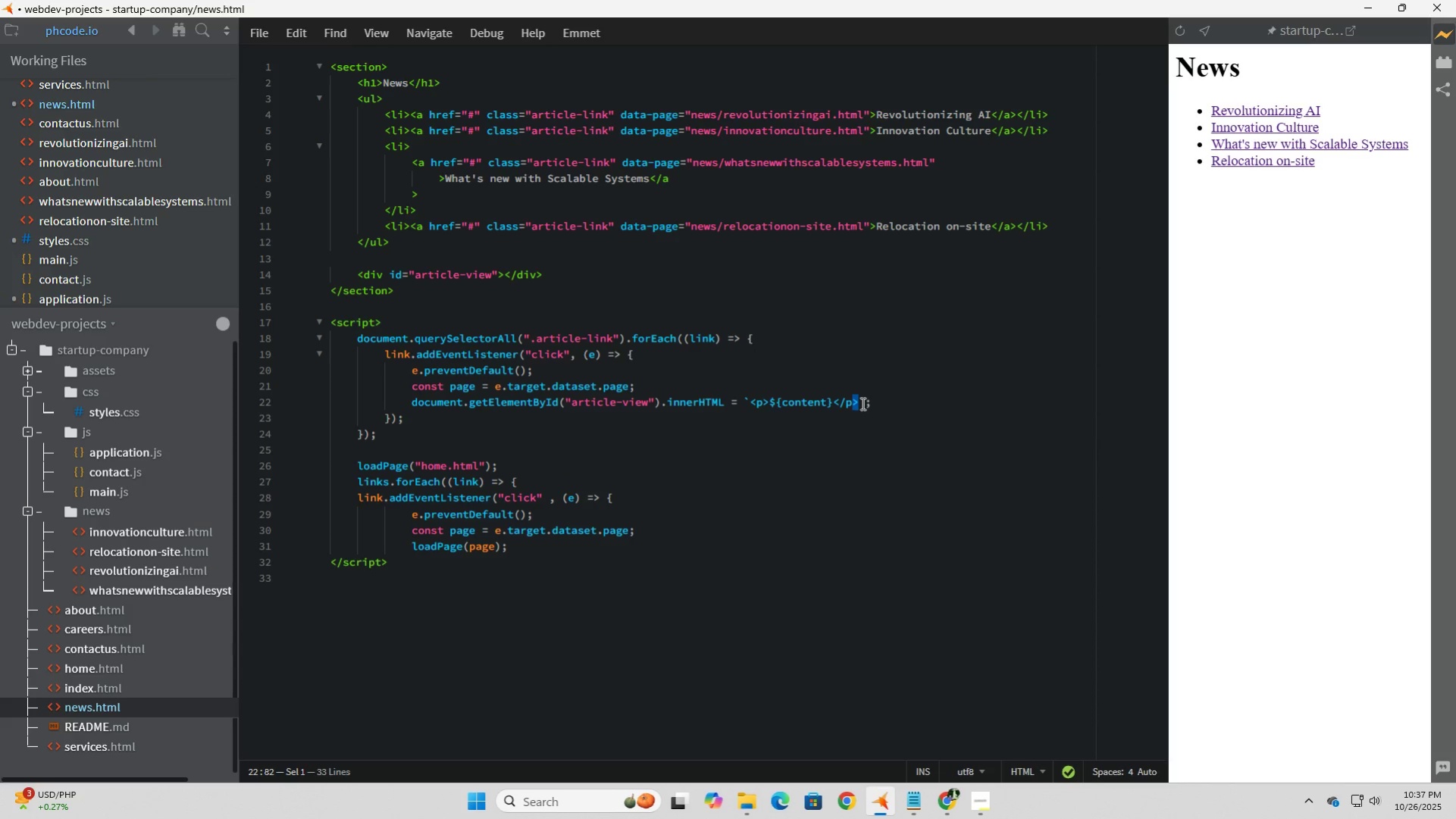 
wait(14.95)
 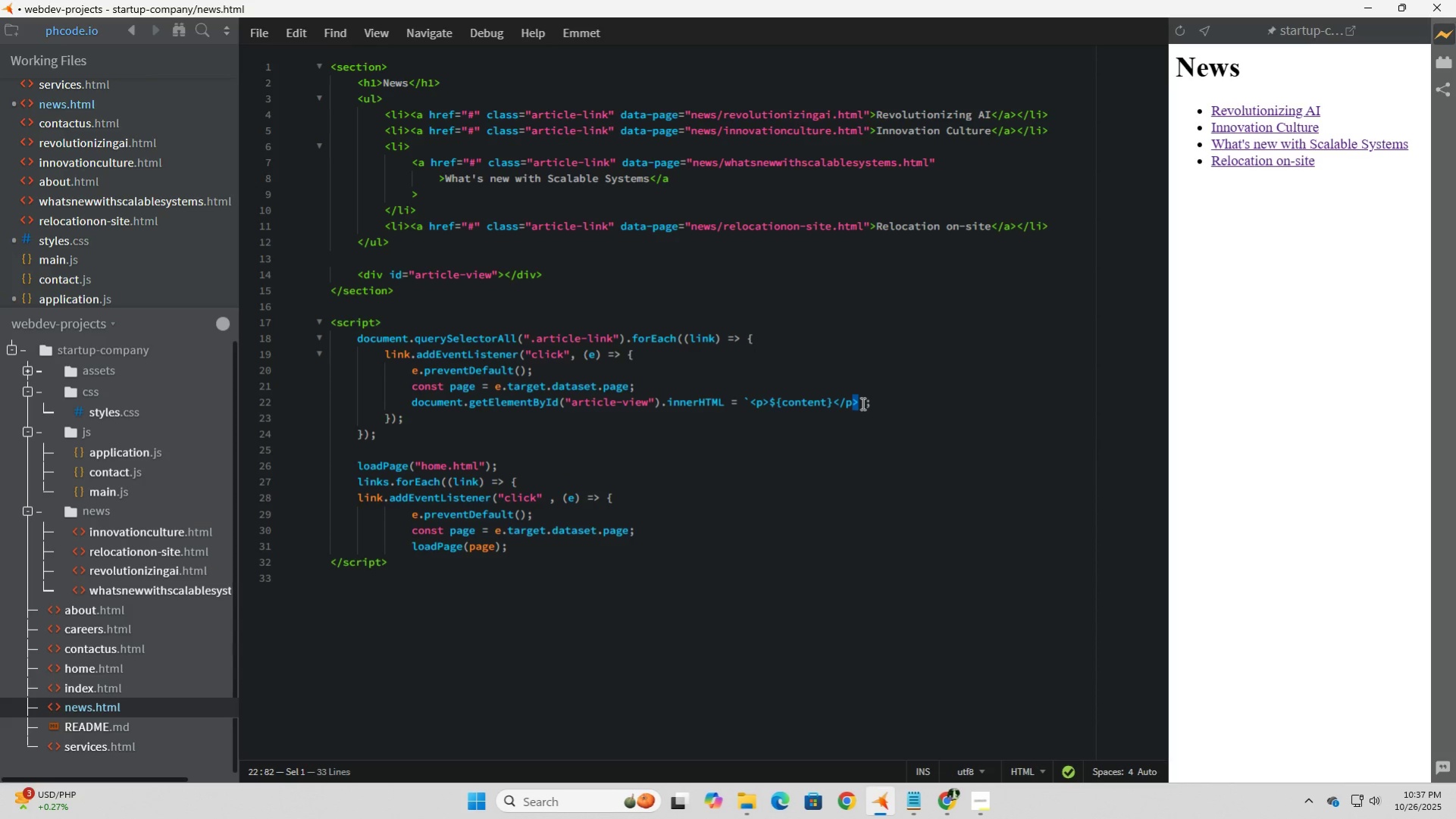 
left_click([778, 410])
 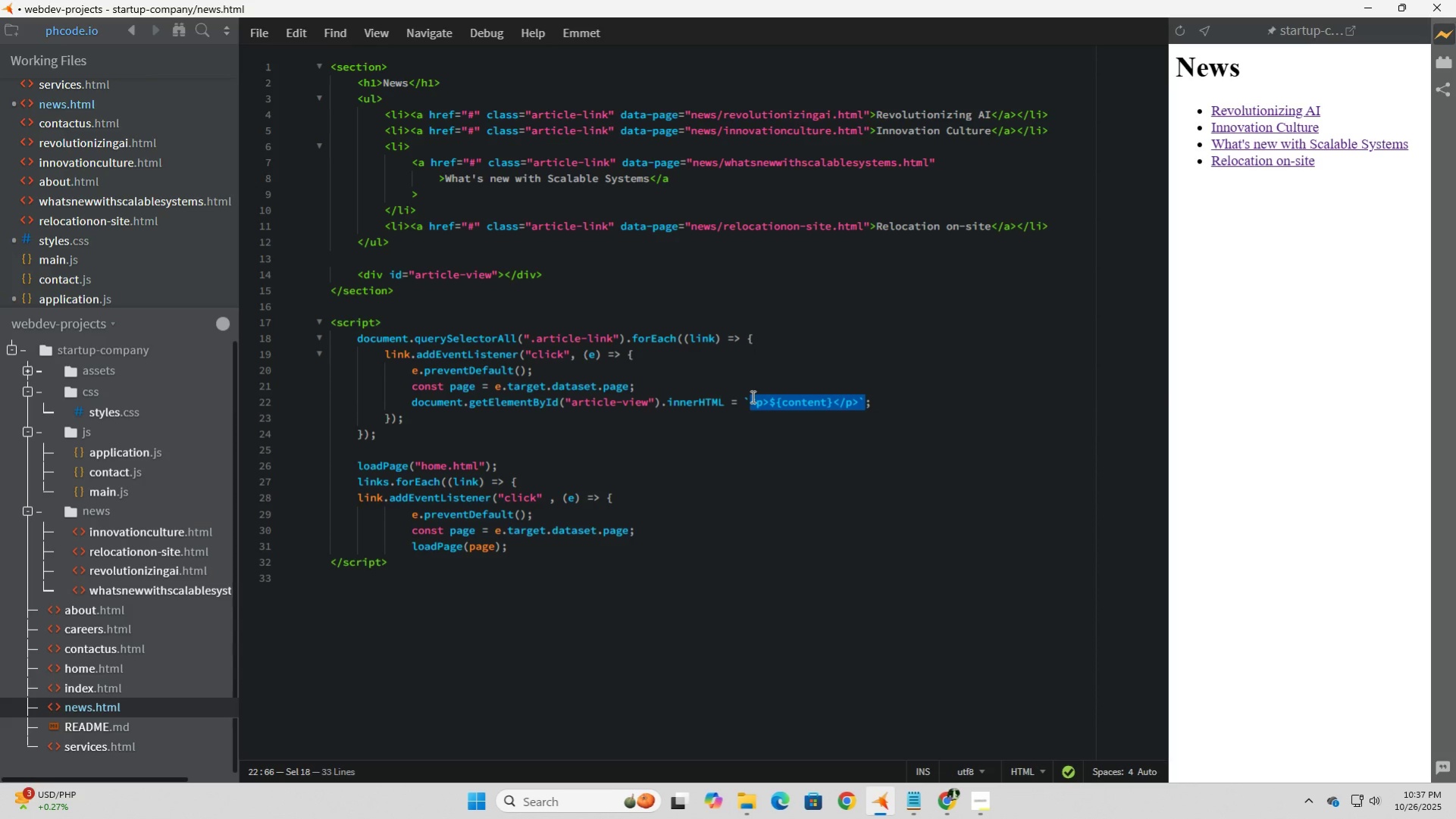 
wait(6.82)
 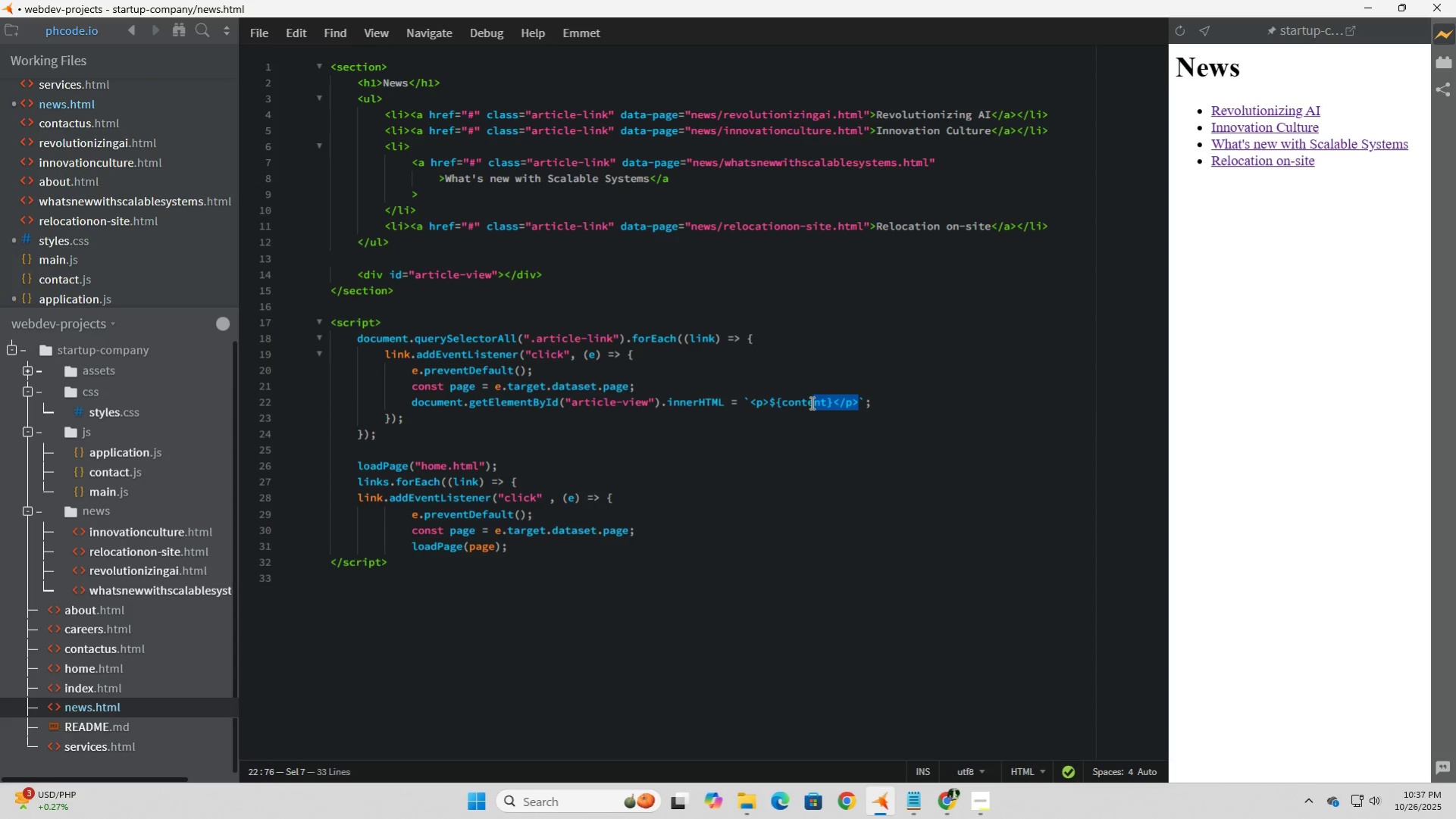 
type(loadPage(page)
 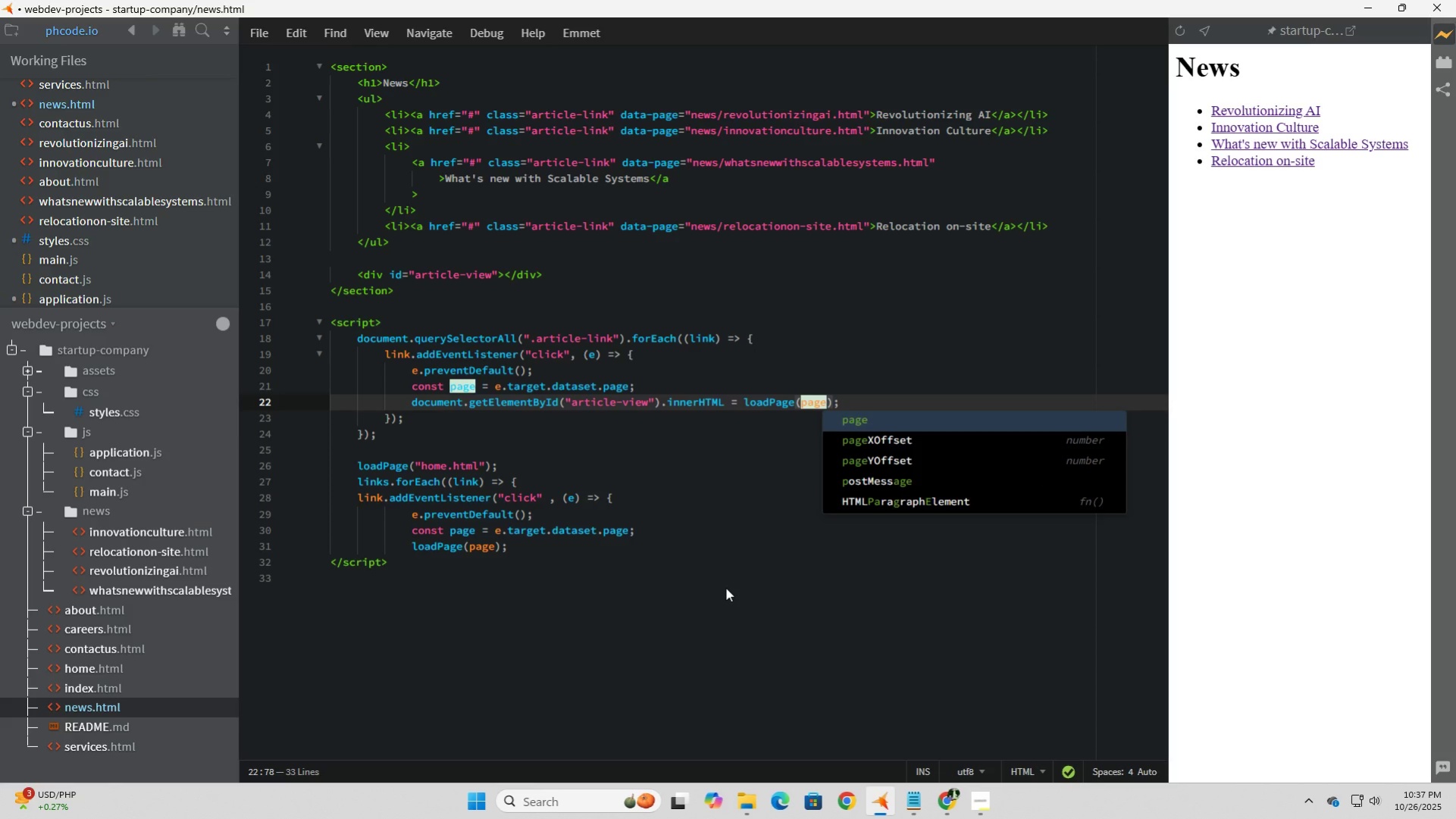 
key(ArrowRight)
 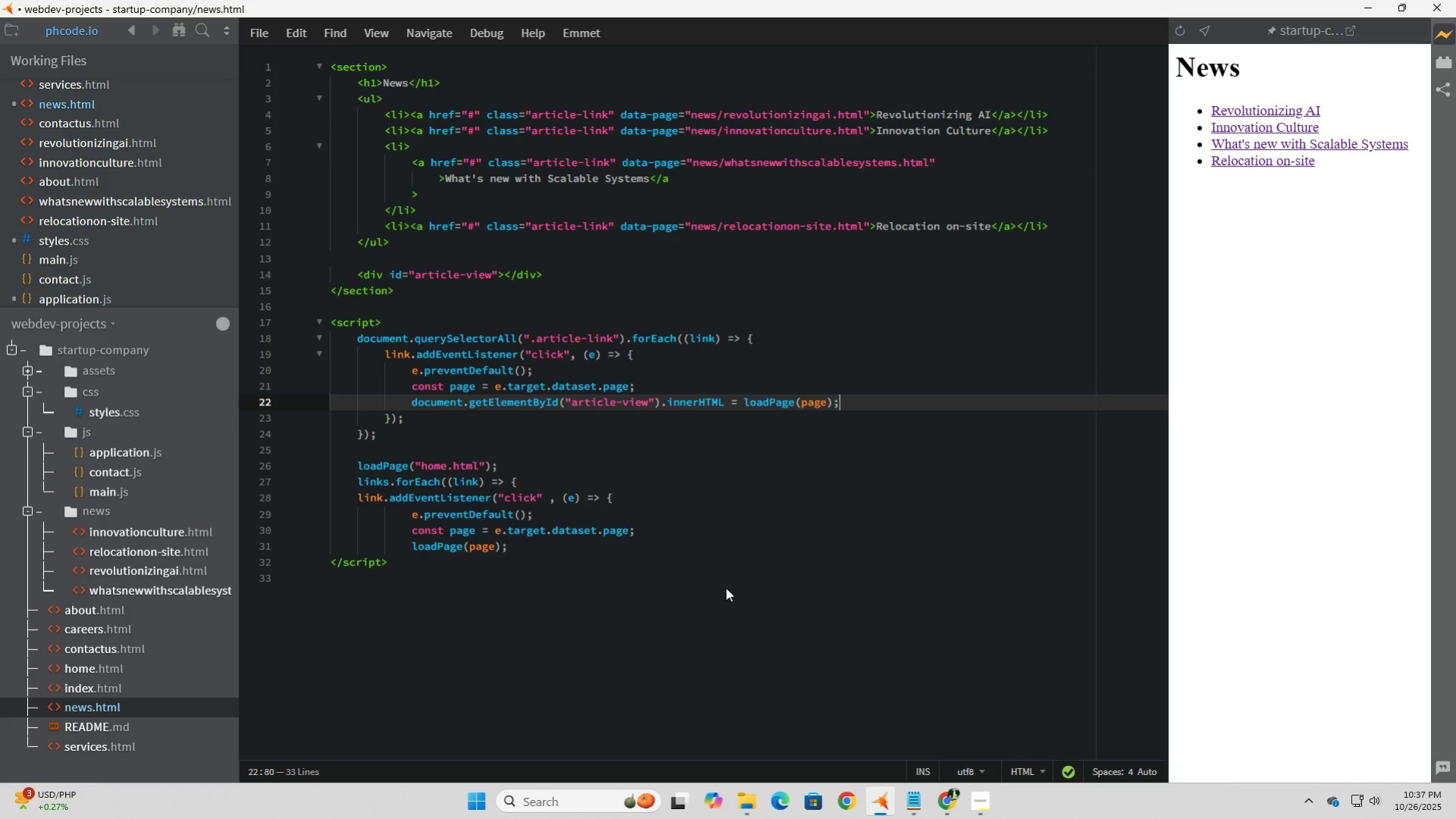 
key(ArrowRight)
 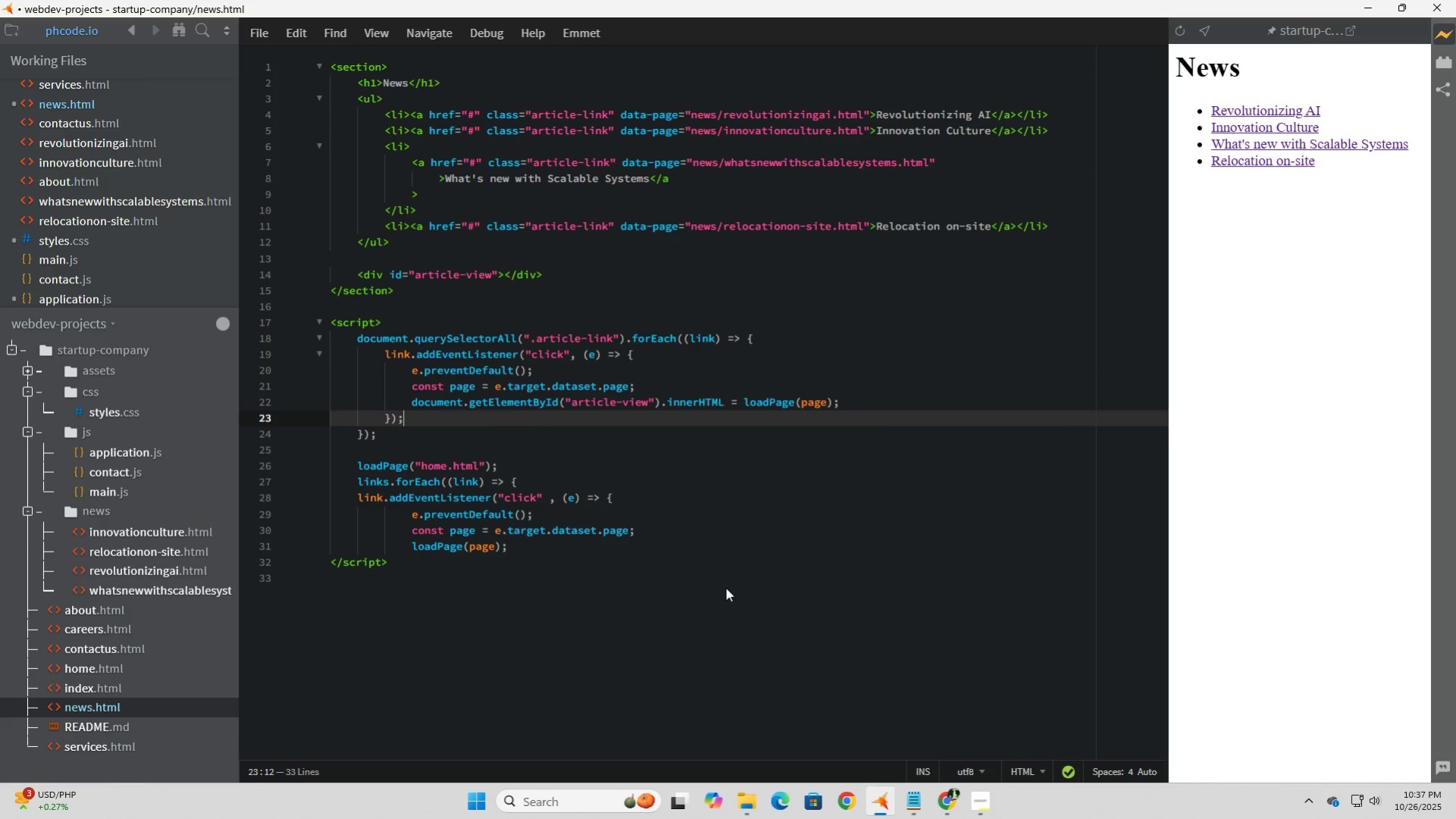 
key(ArrowDown)
 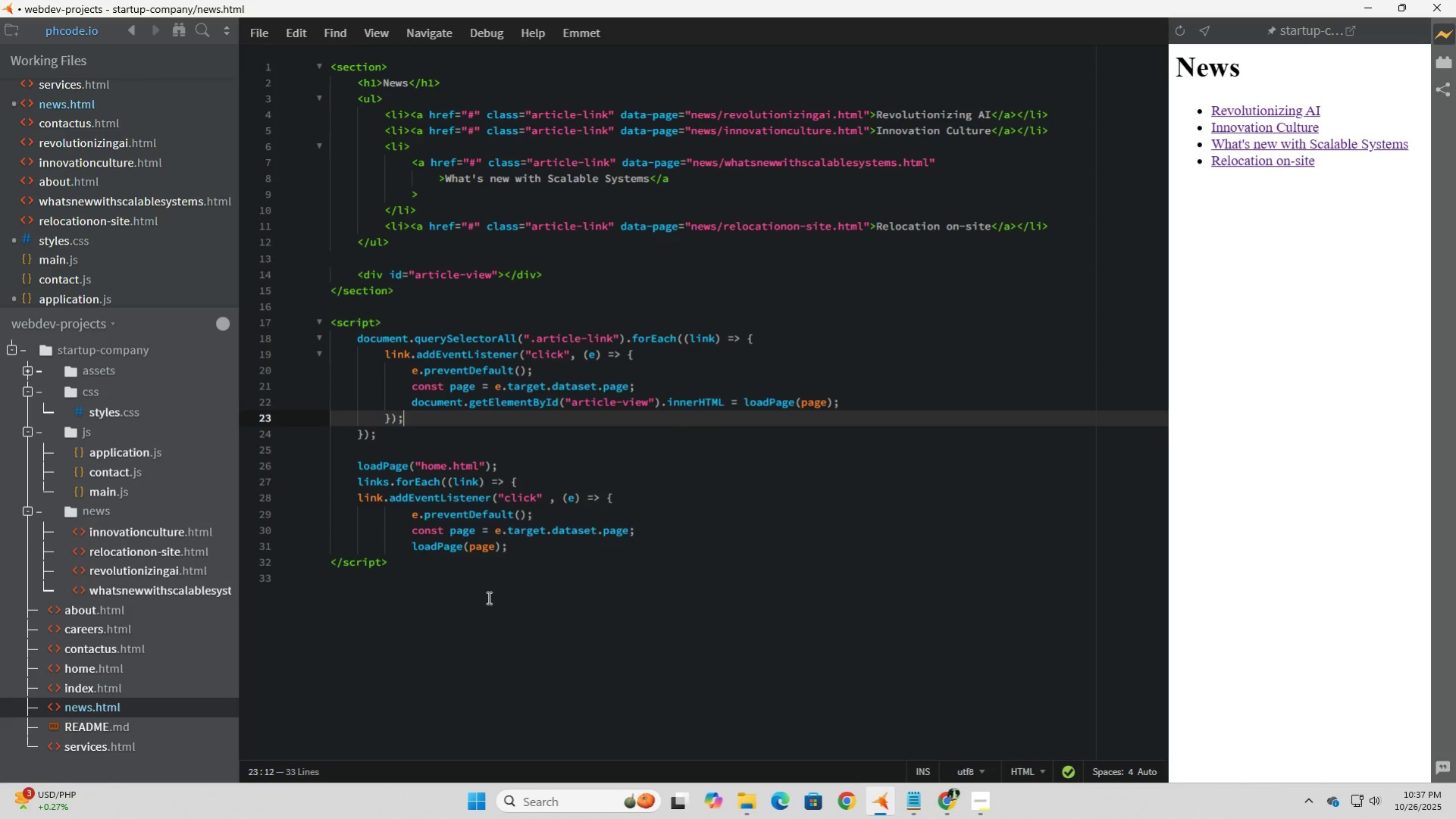 
left_click([543, 555])
 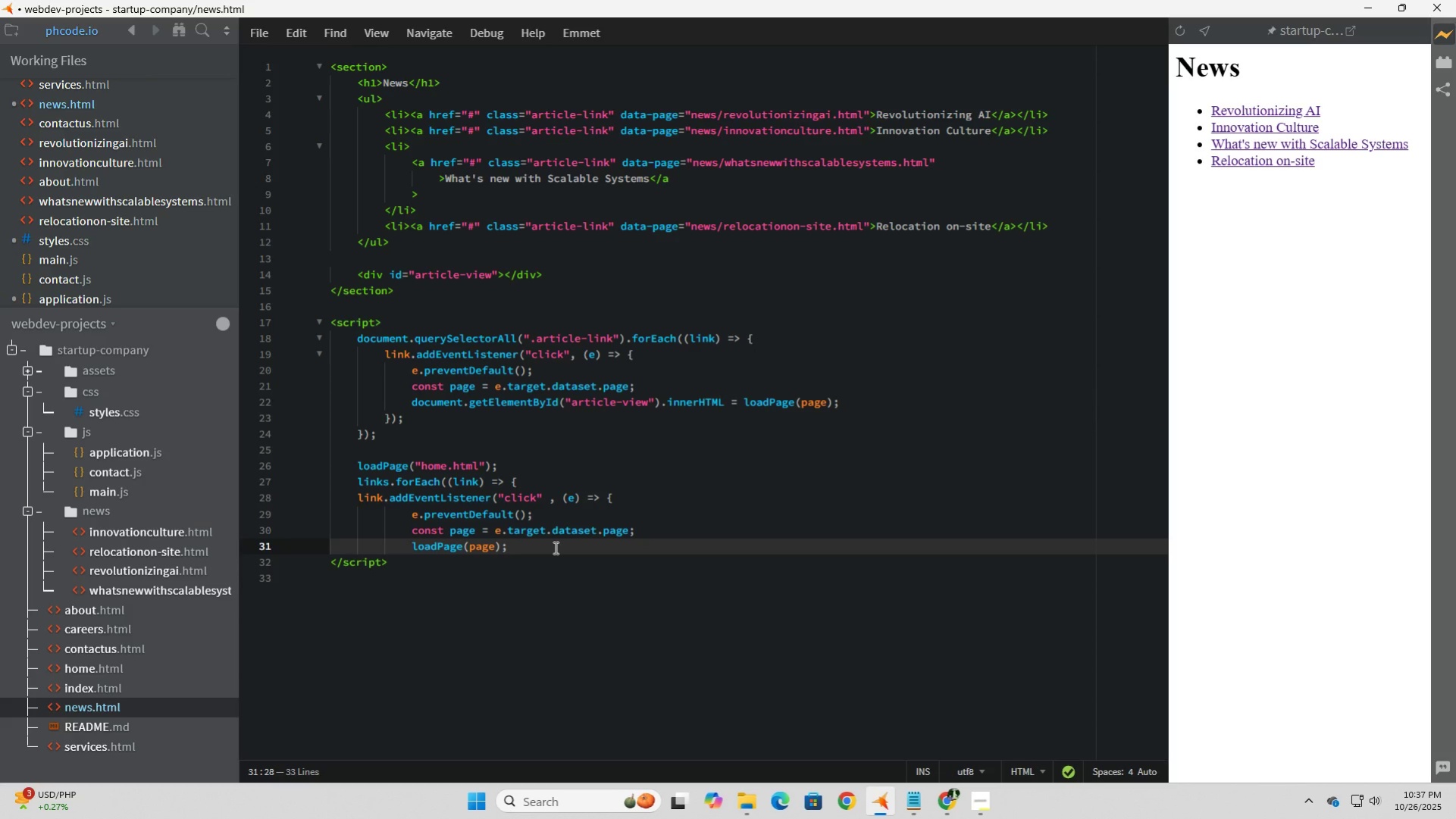 
wait(8.17)
 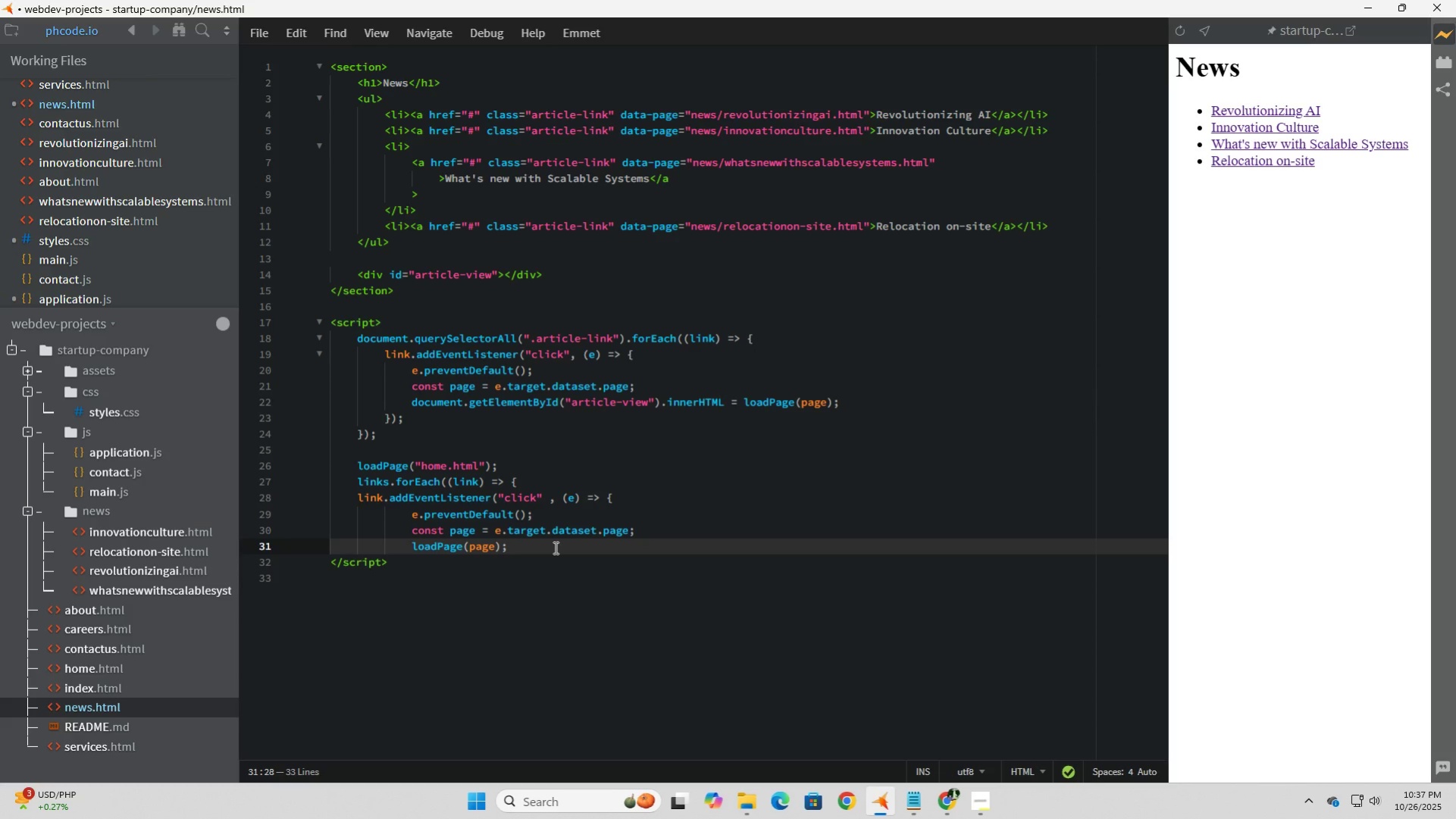 
key(Backspace)
 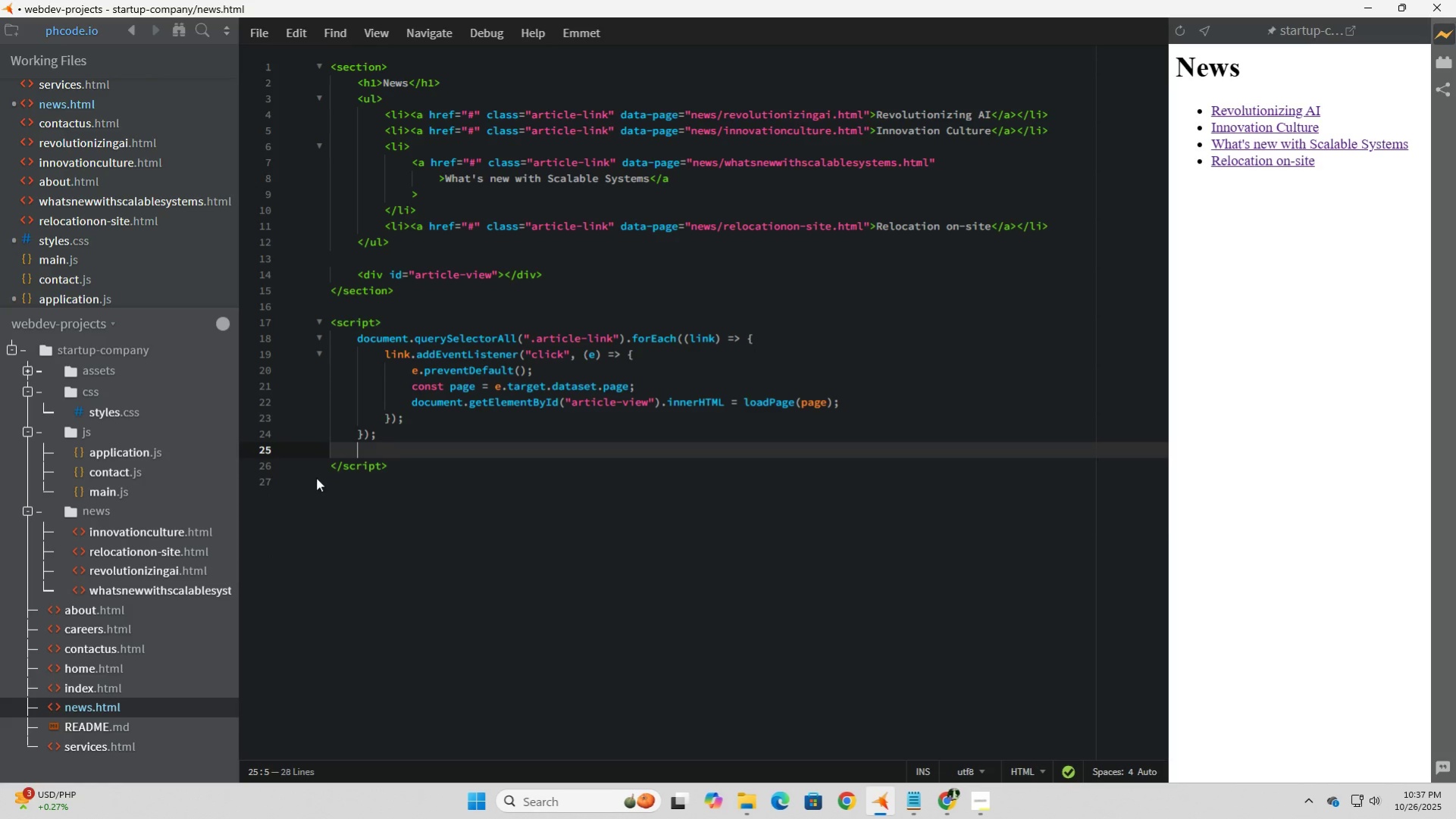 
key(Backspace)
 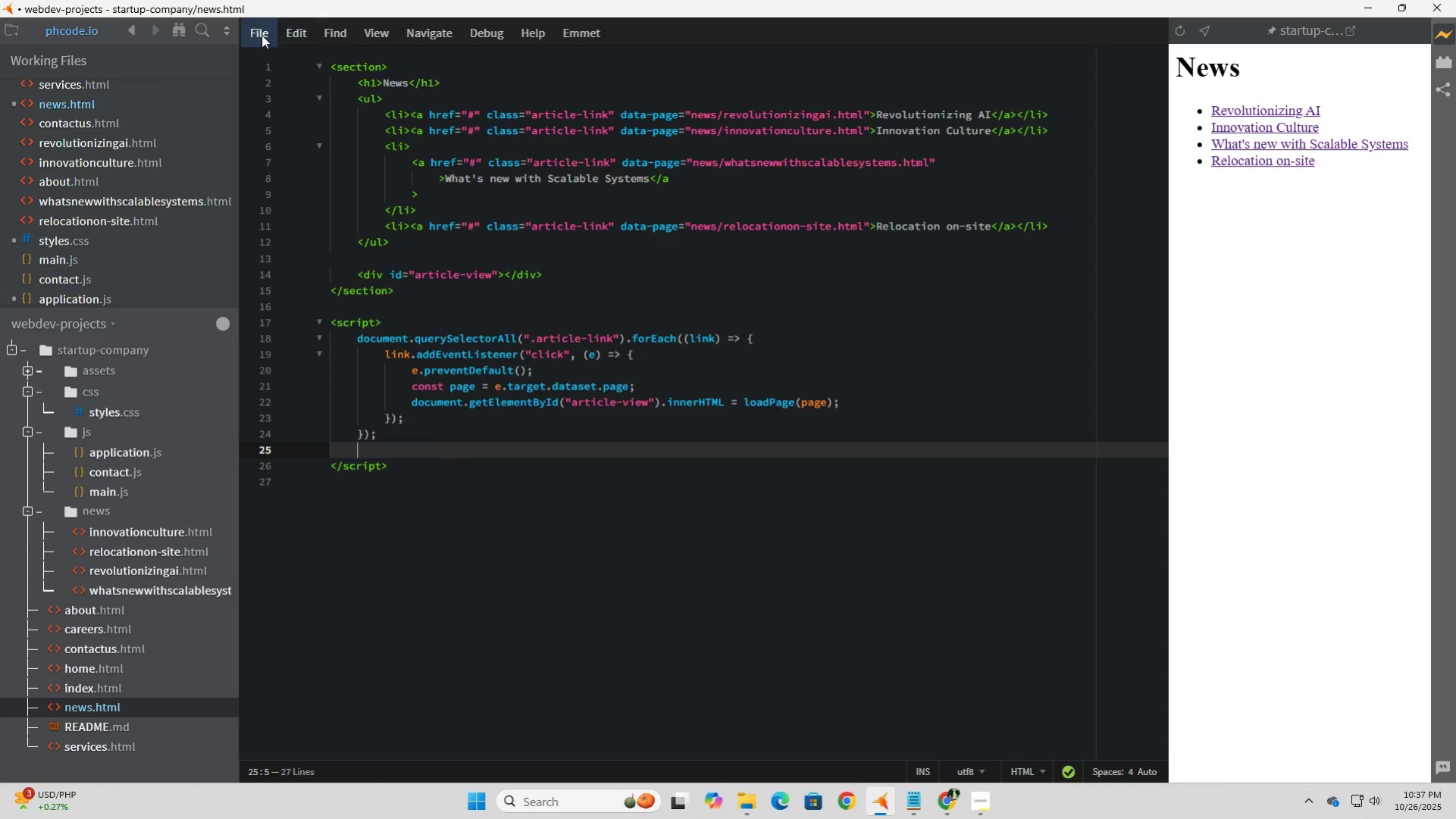 
left_click([258, 33])
 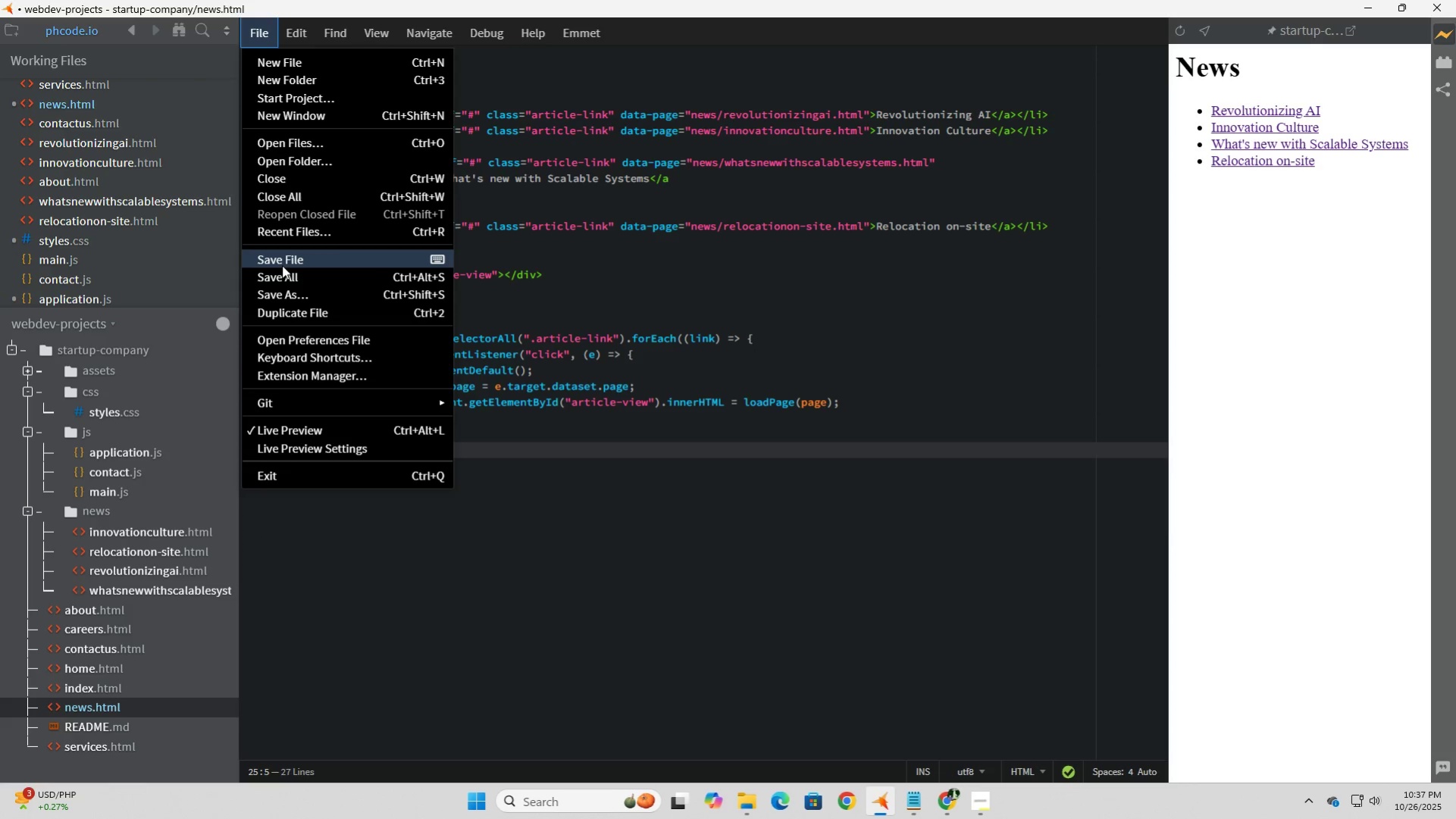 
left_click([282, 265])
 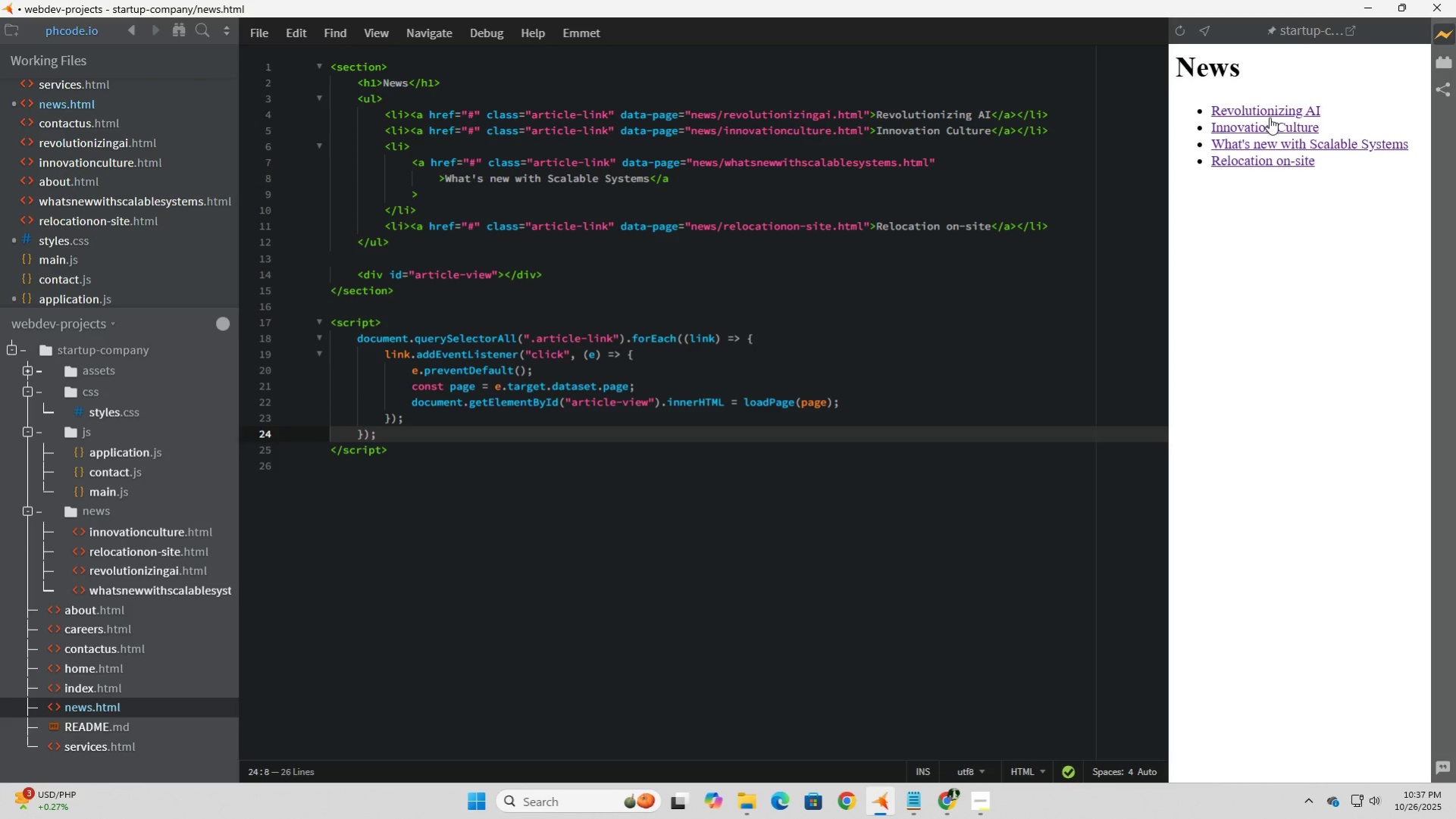 
left_click([1270, 116])
 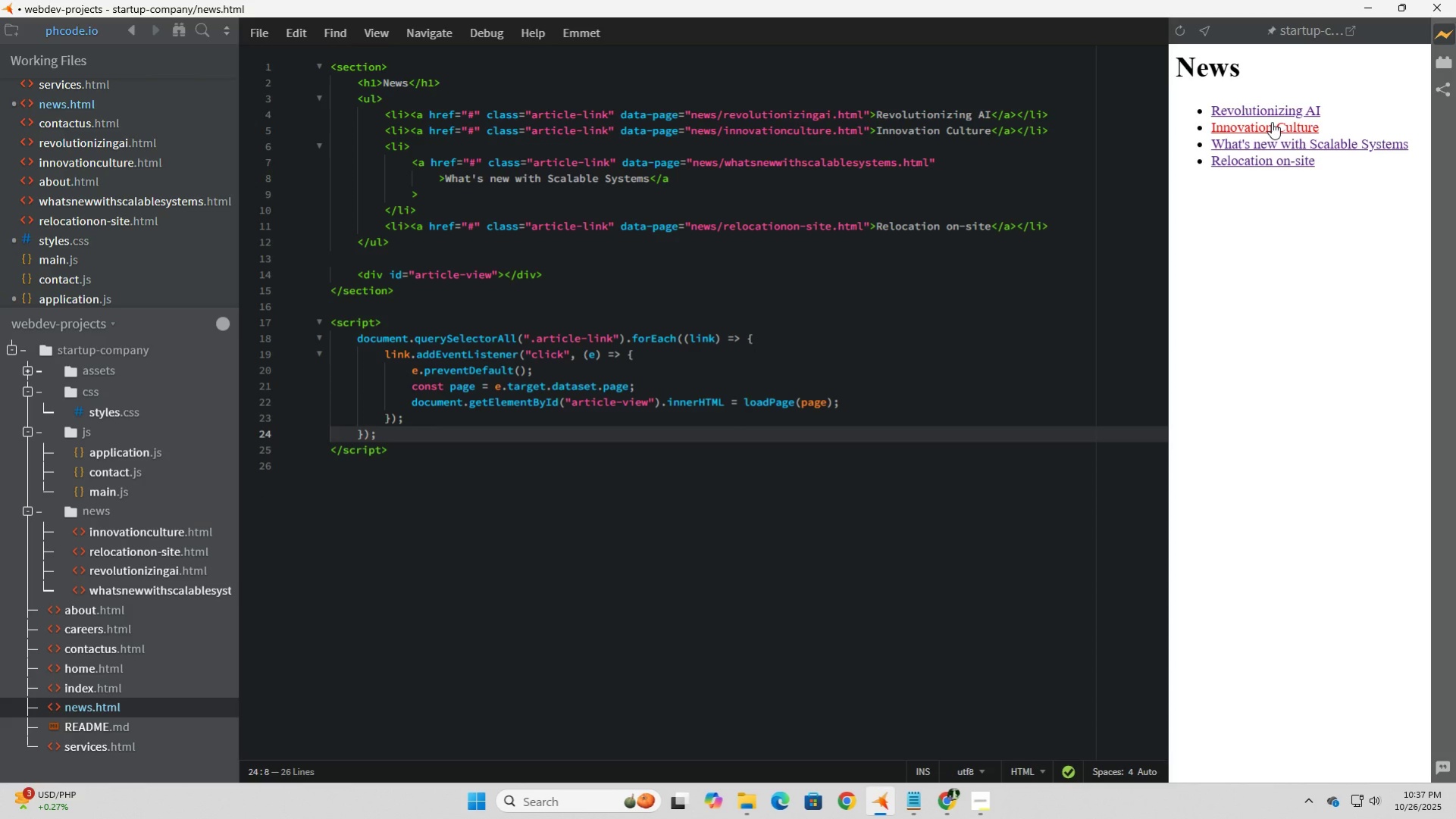 
left_click([1271, 122])
 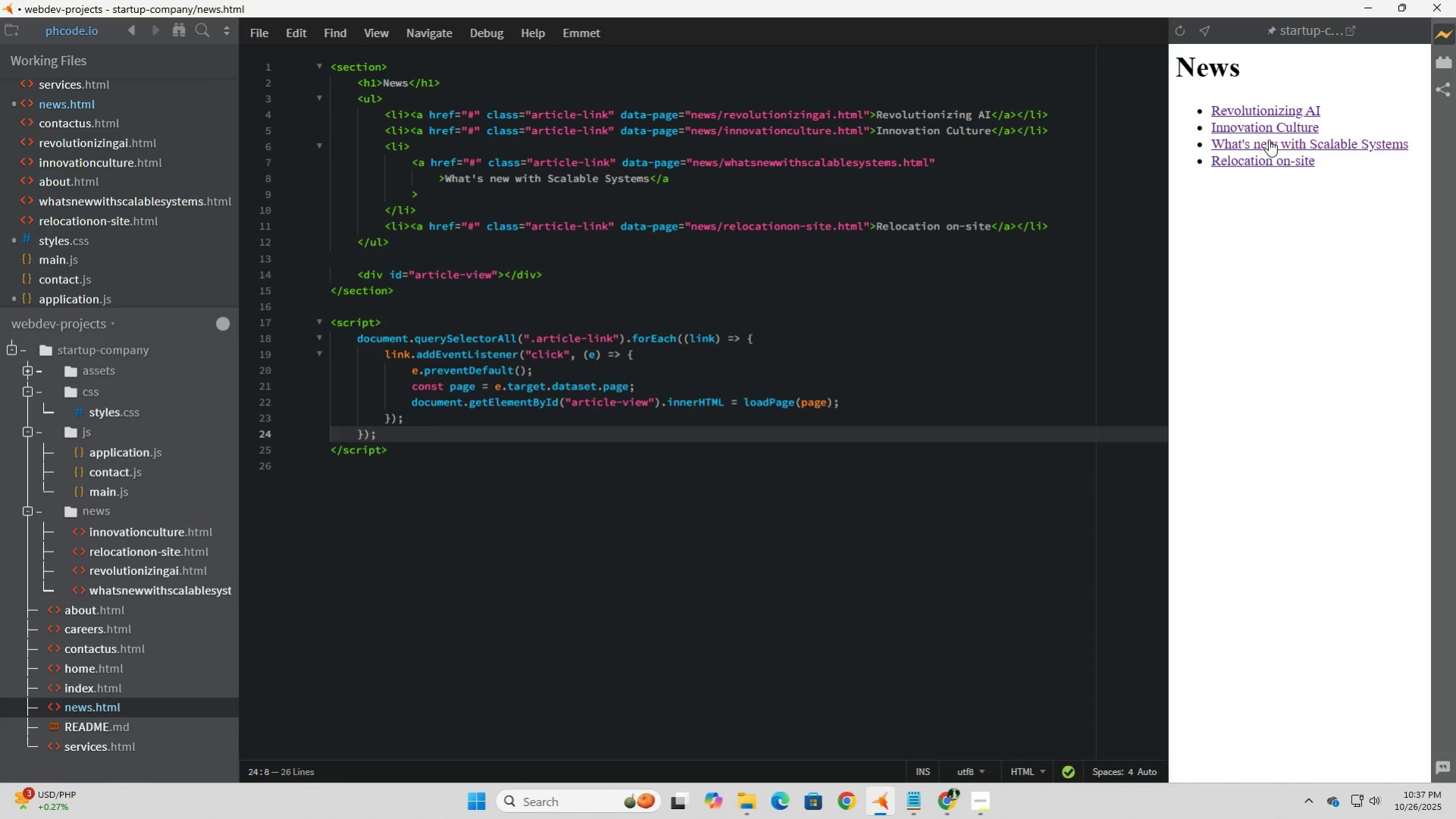 
left_click([1268, 139])
 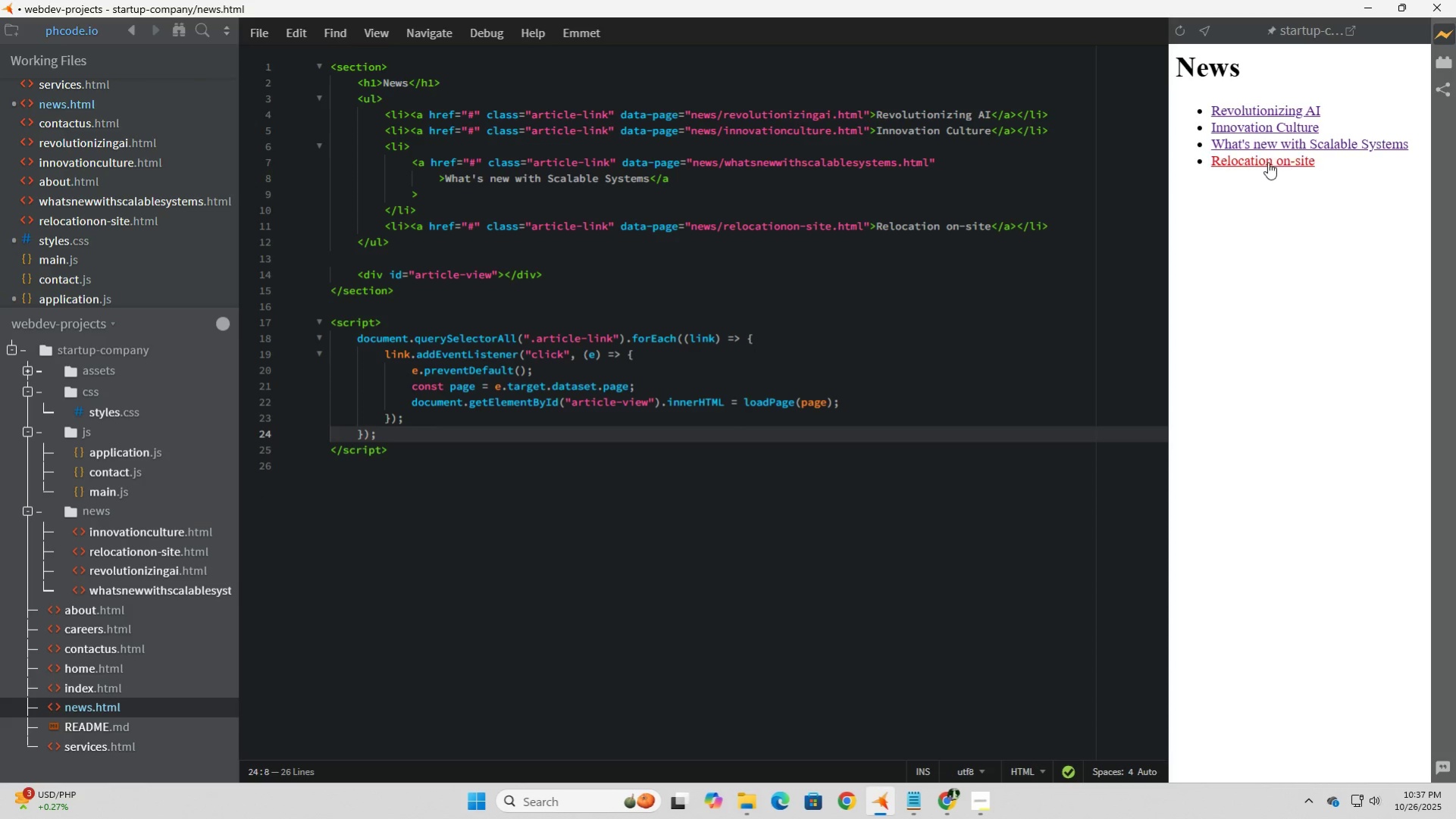 
left_click([1267, 162])
 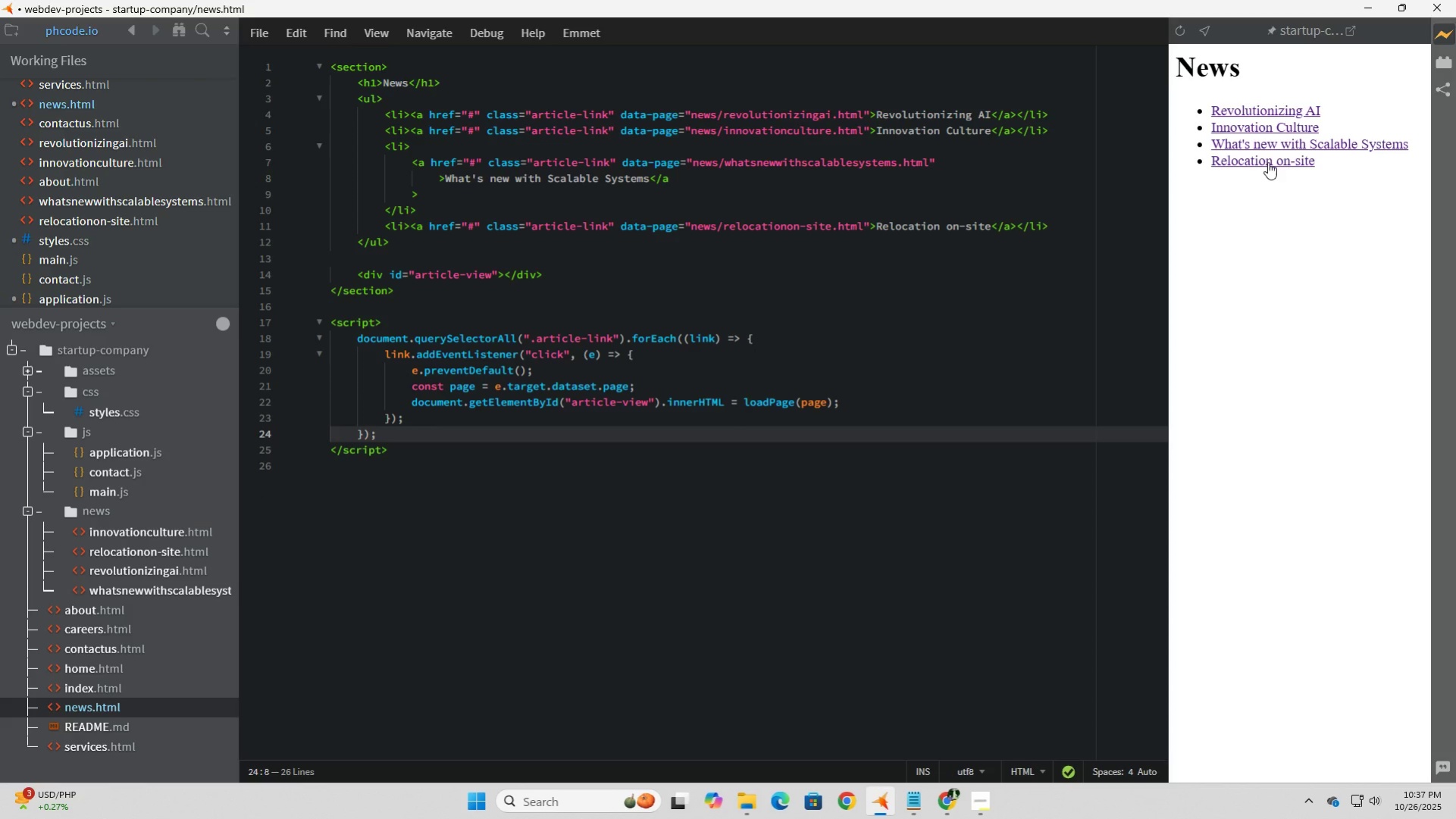 
left_click([1267, 162])
 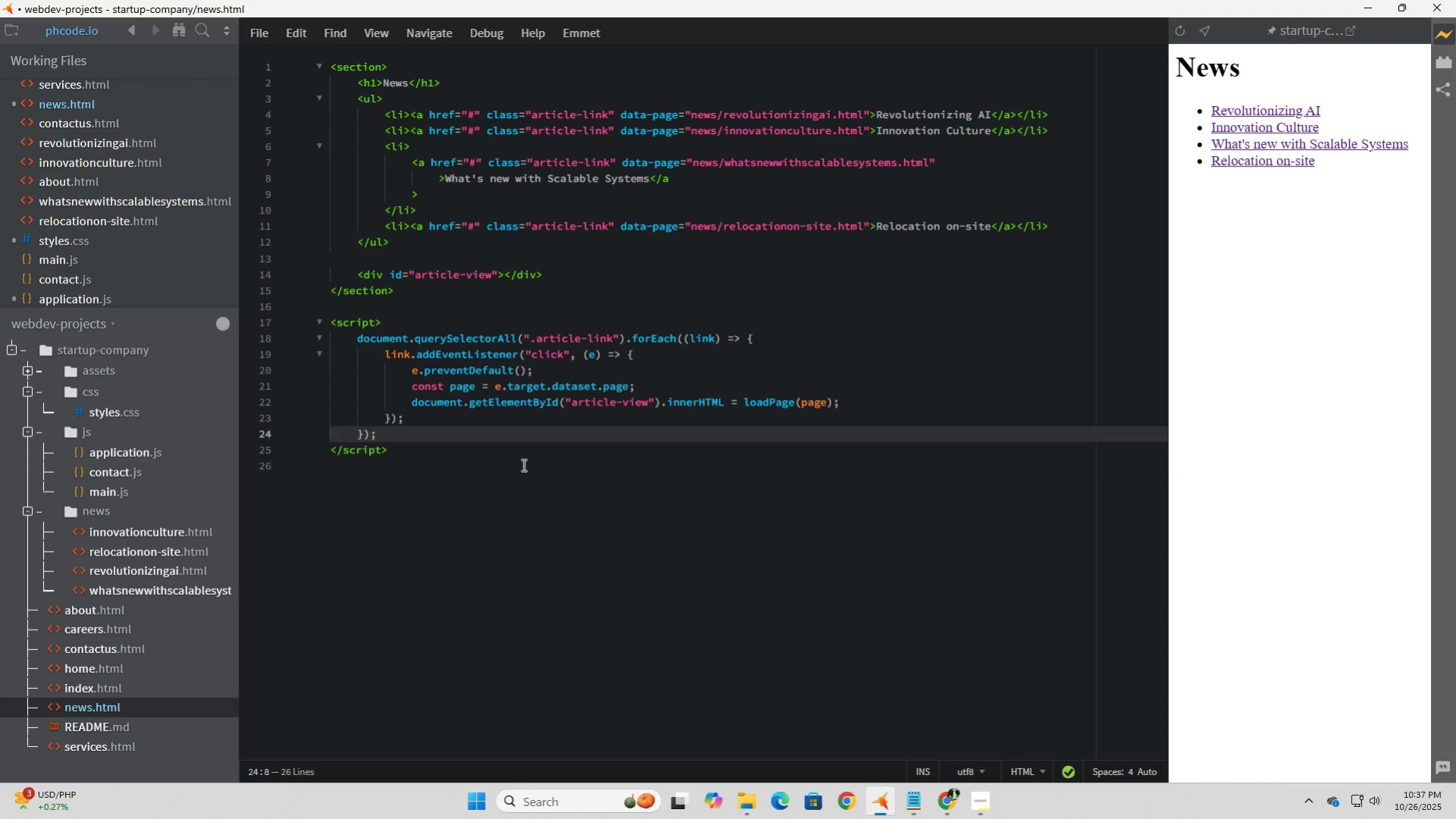 
left_click([522, 464])
 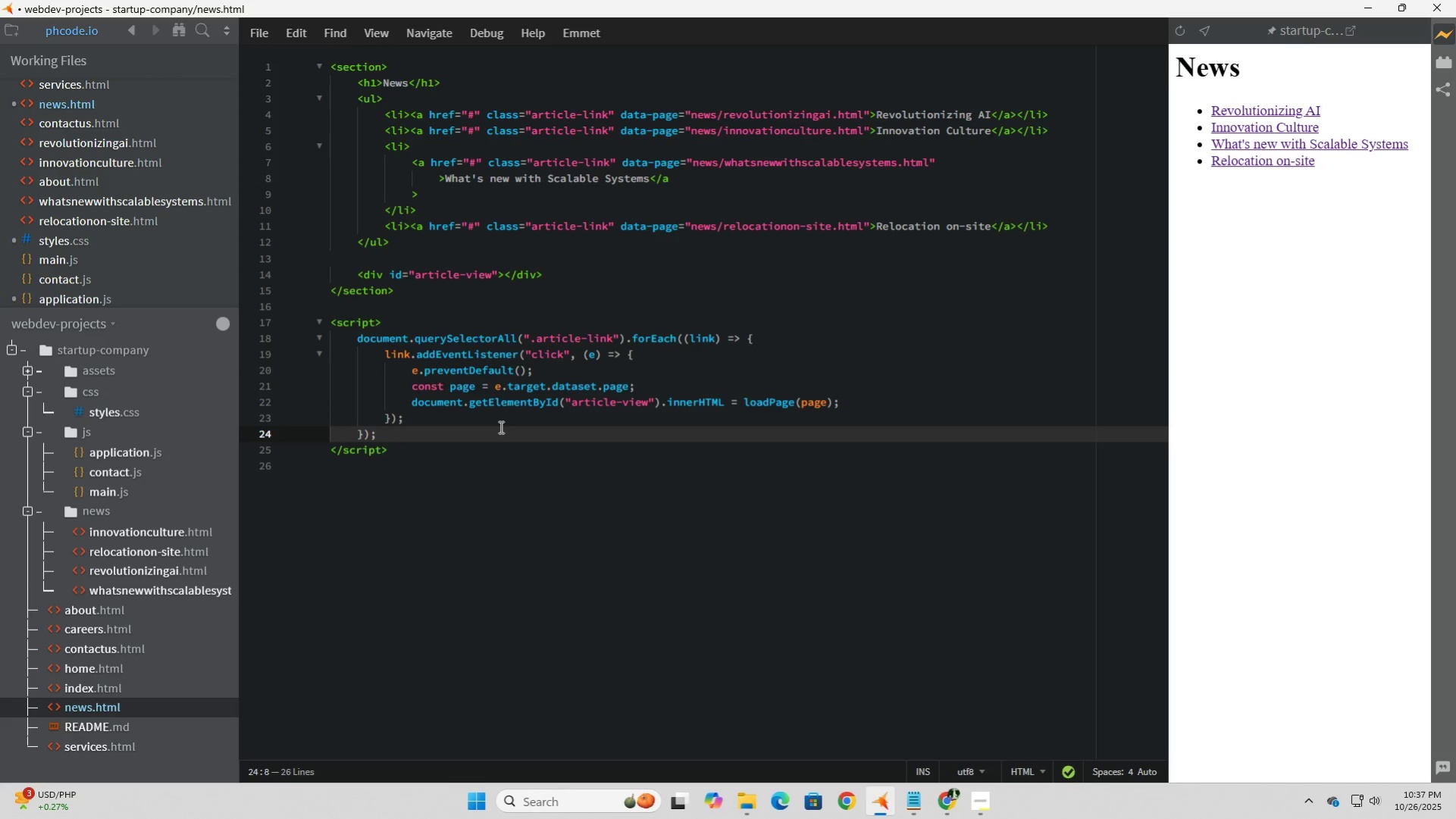 
wait(8.2)
 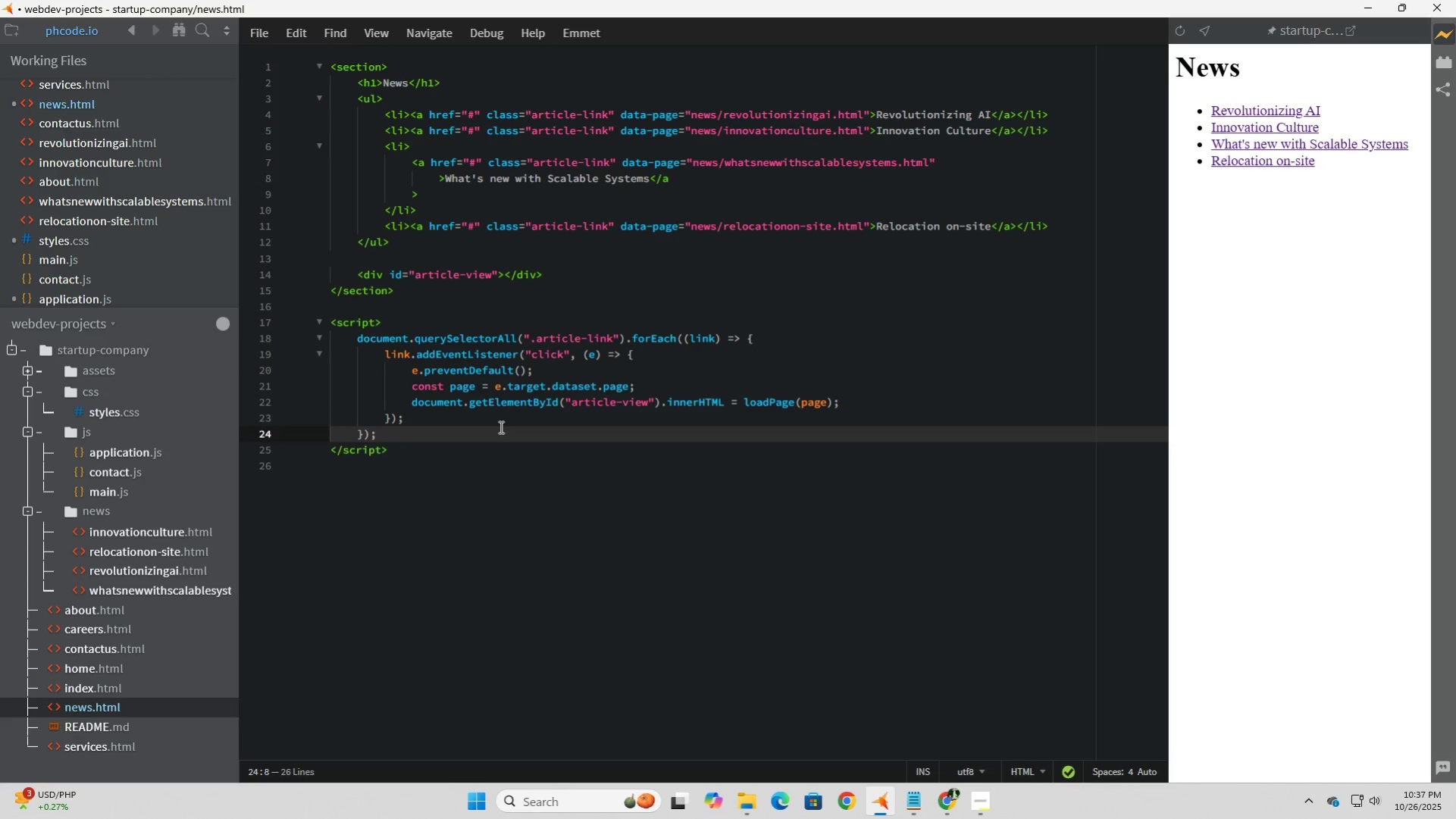 
left_click([97, 486])
 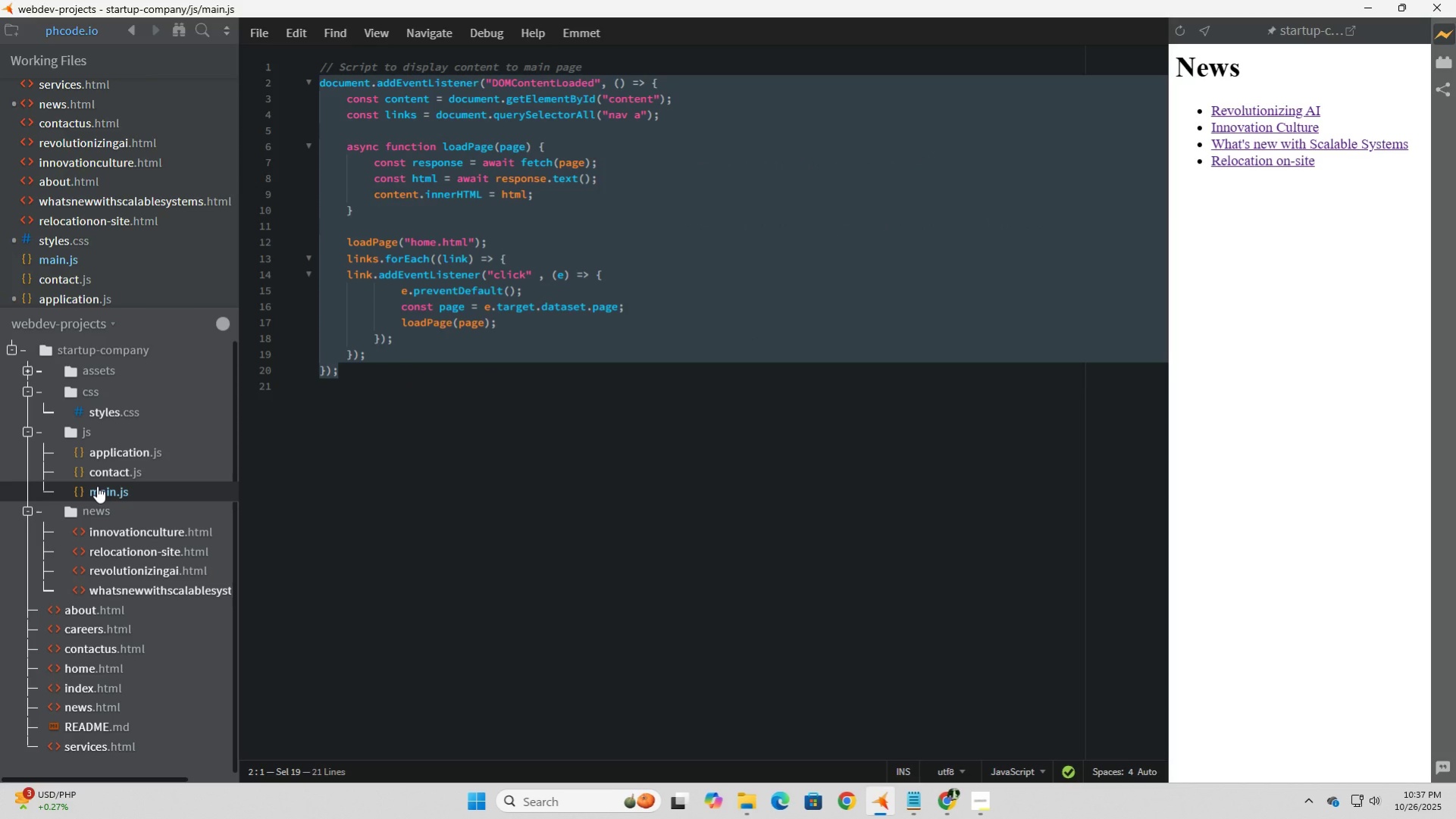 
left_click([97, 486])
 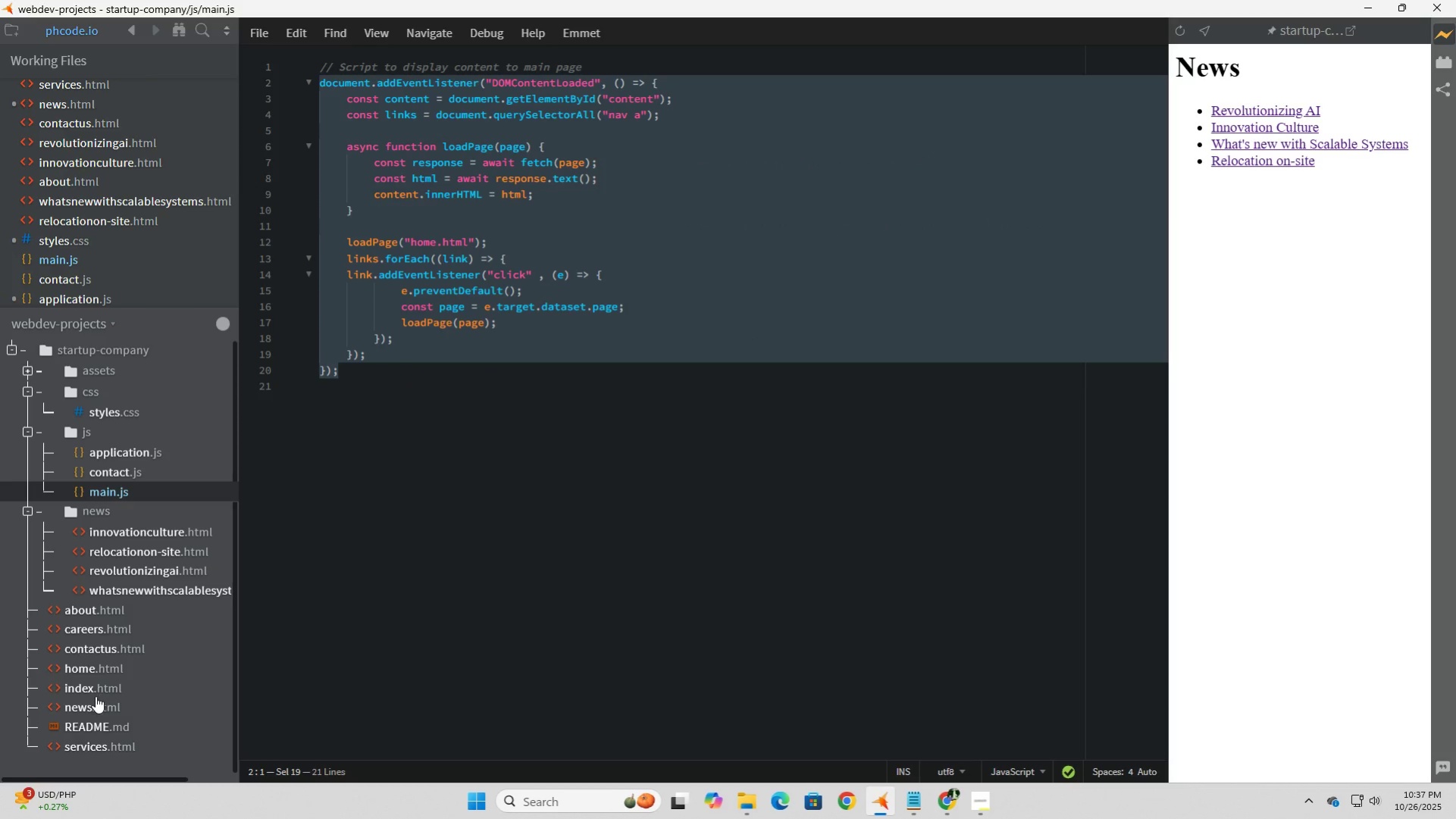 
left_click([94, 700])
 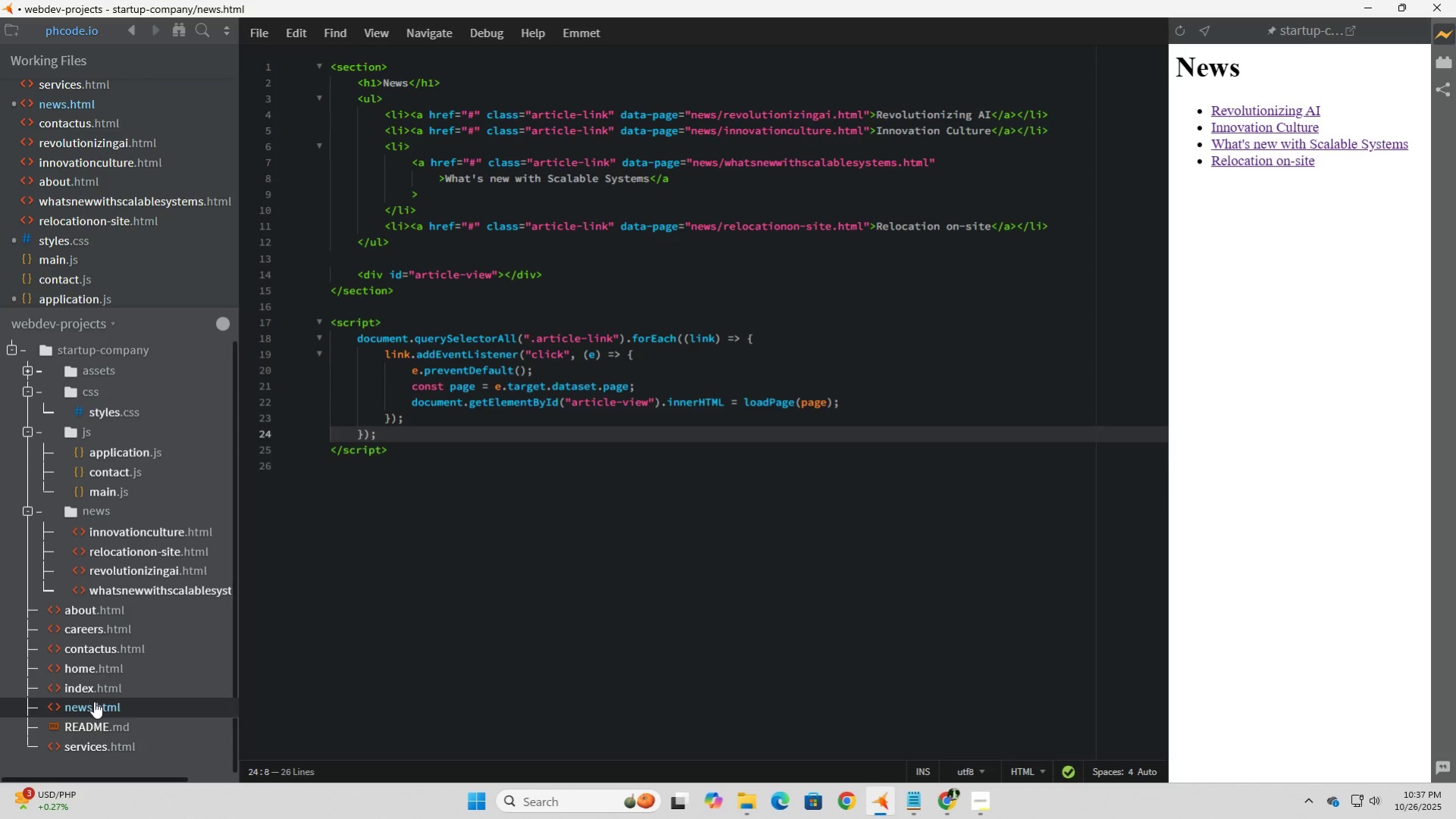 
left_click([94, 700])
 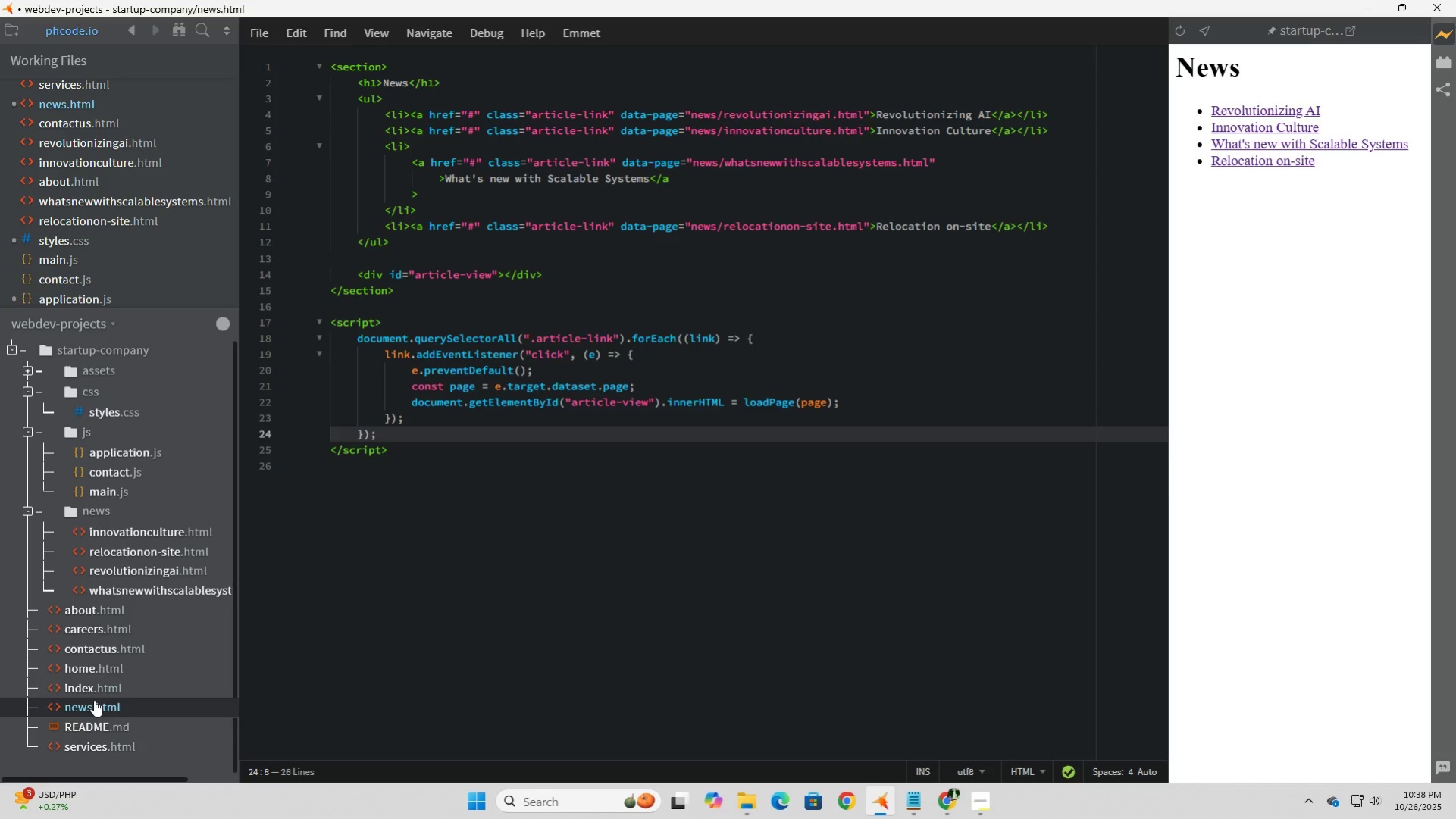 
wait(11.33)
 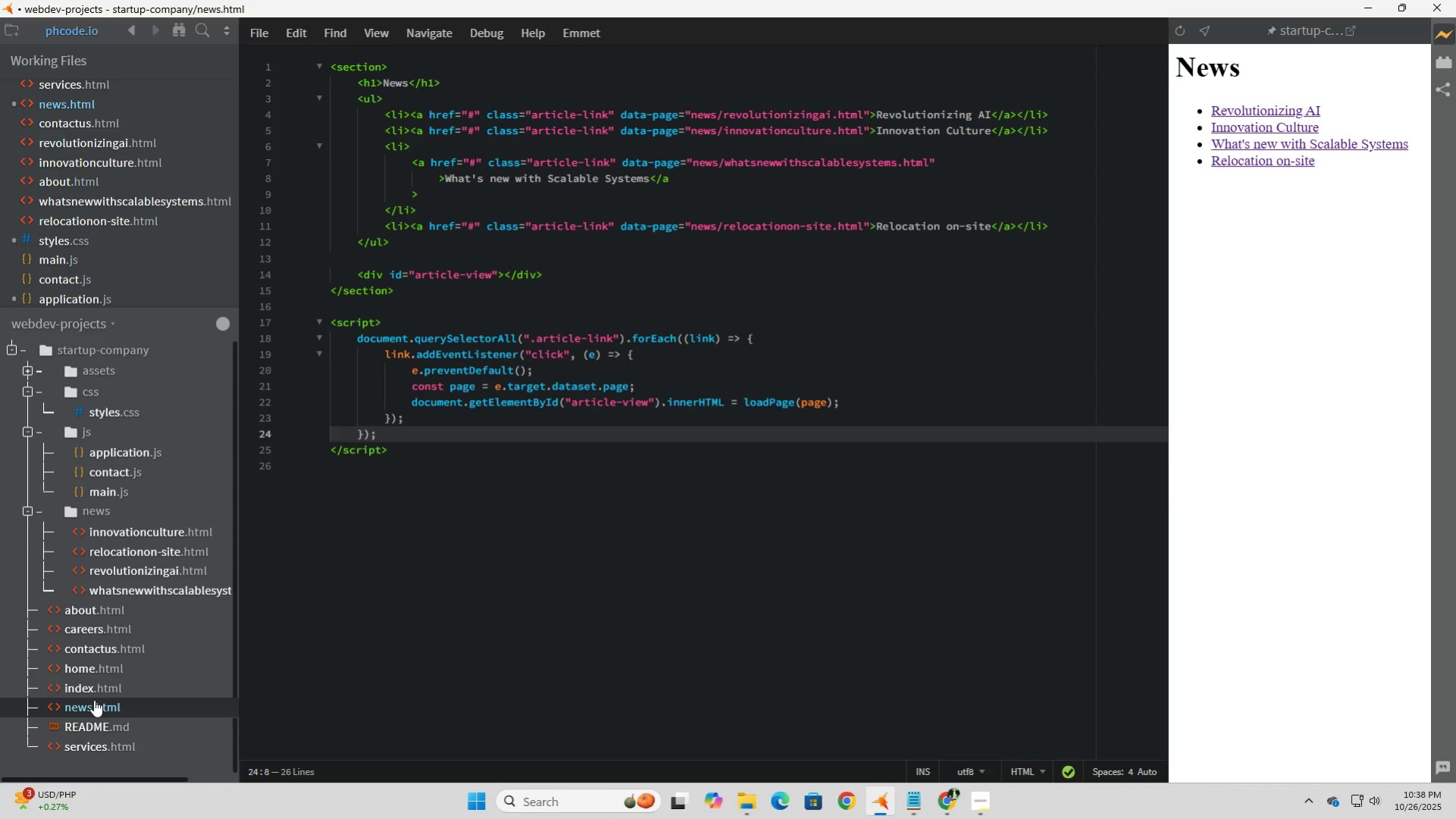 
left_click([667, 361])
 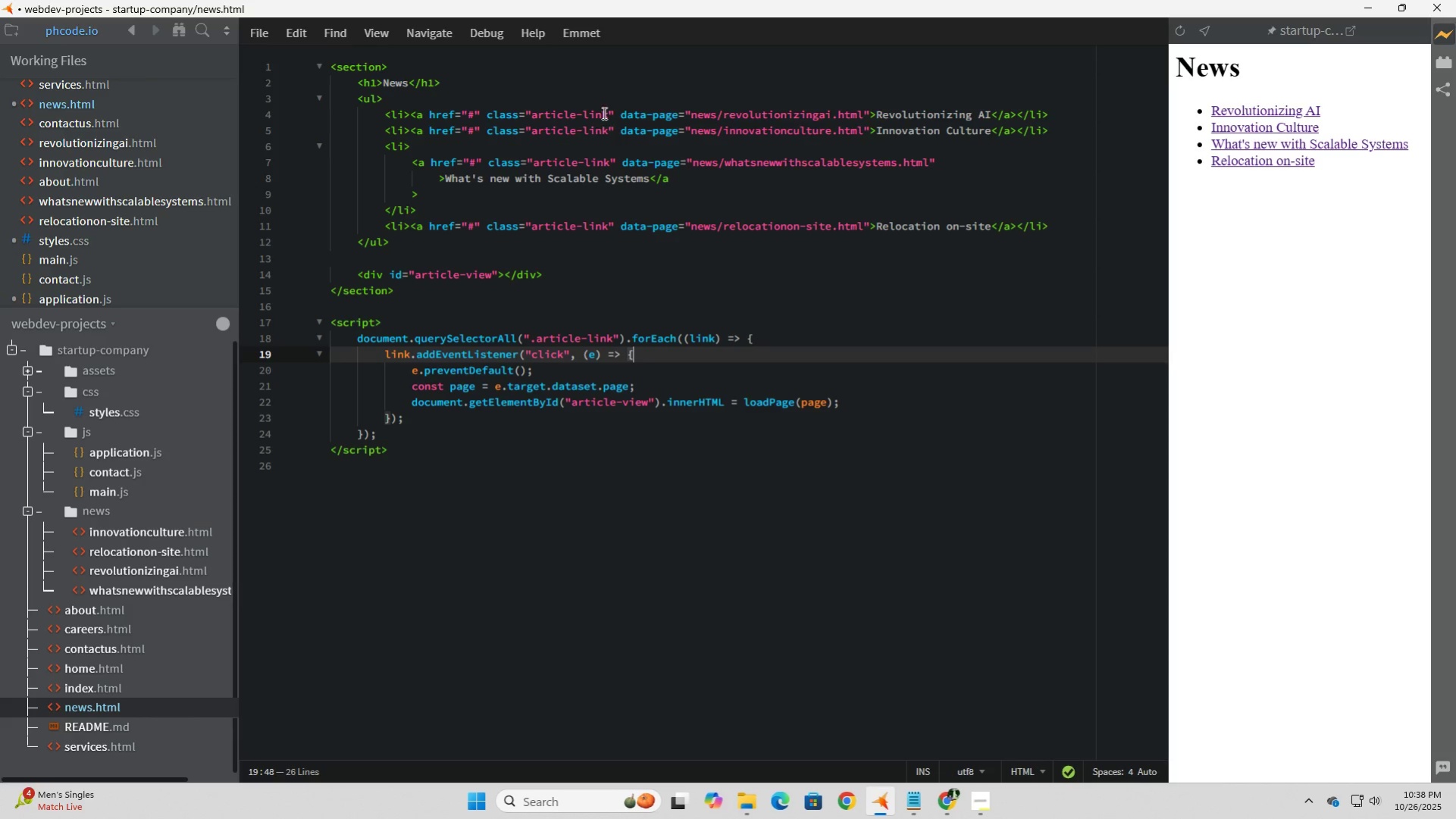 
left_click([603, 113])
 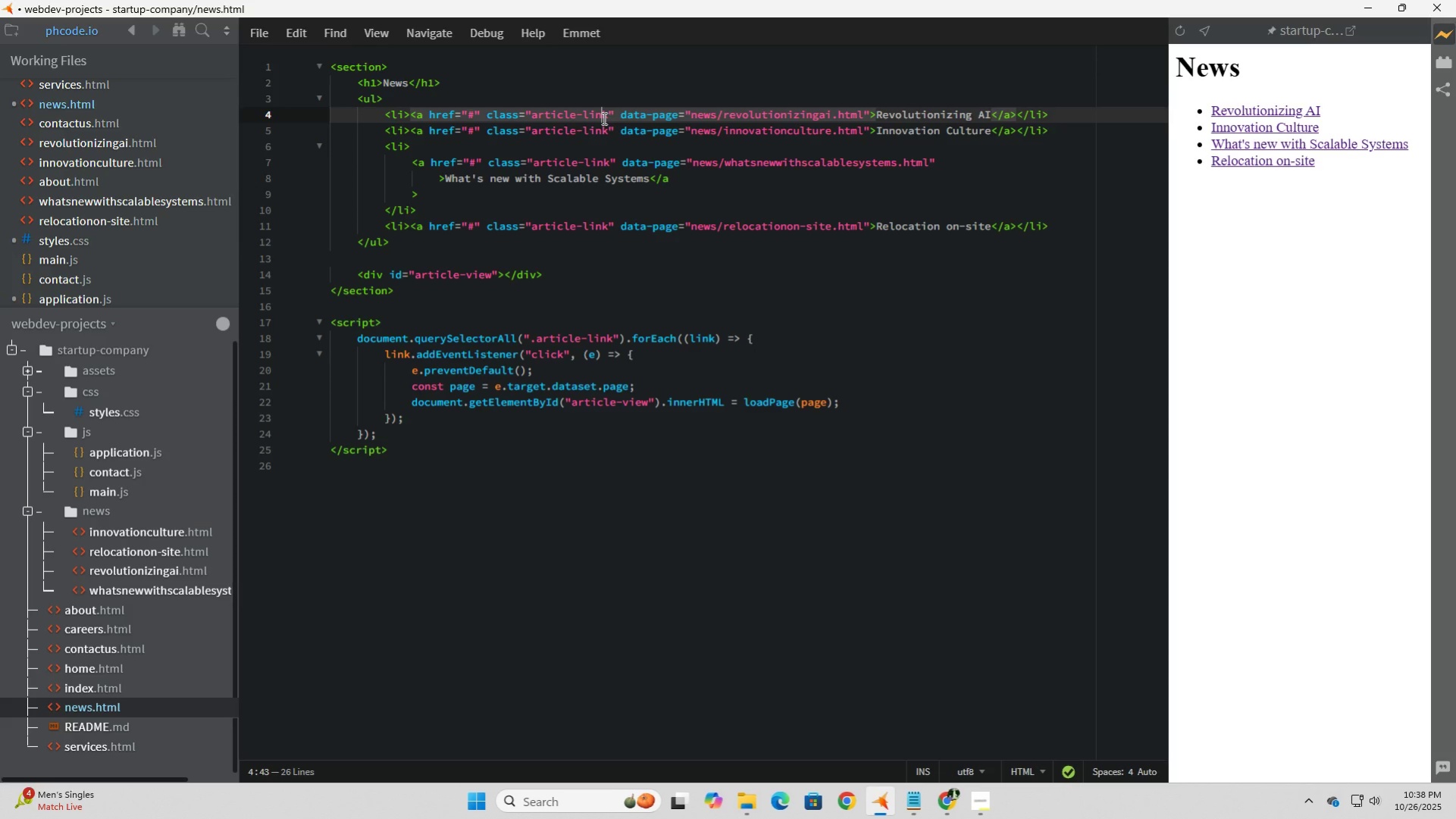 
wait(16.81)
 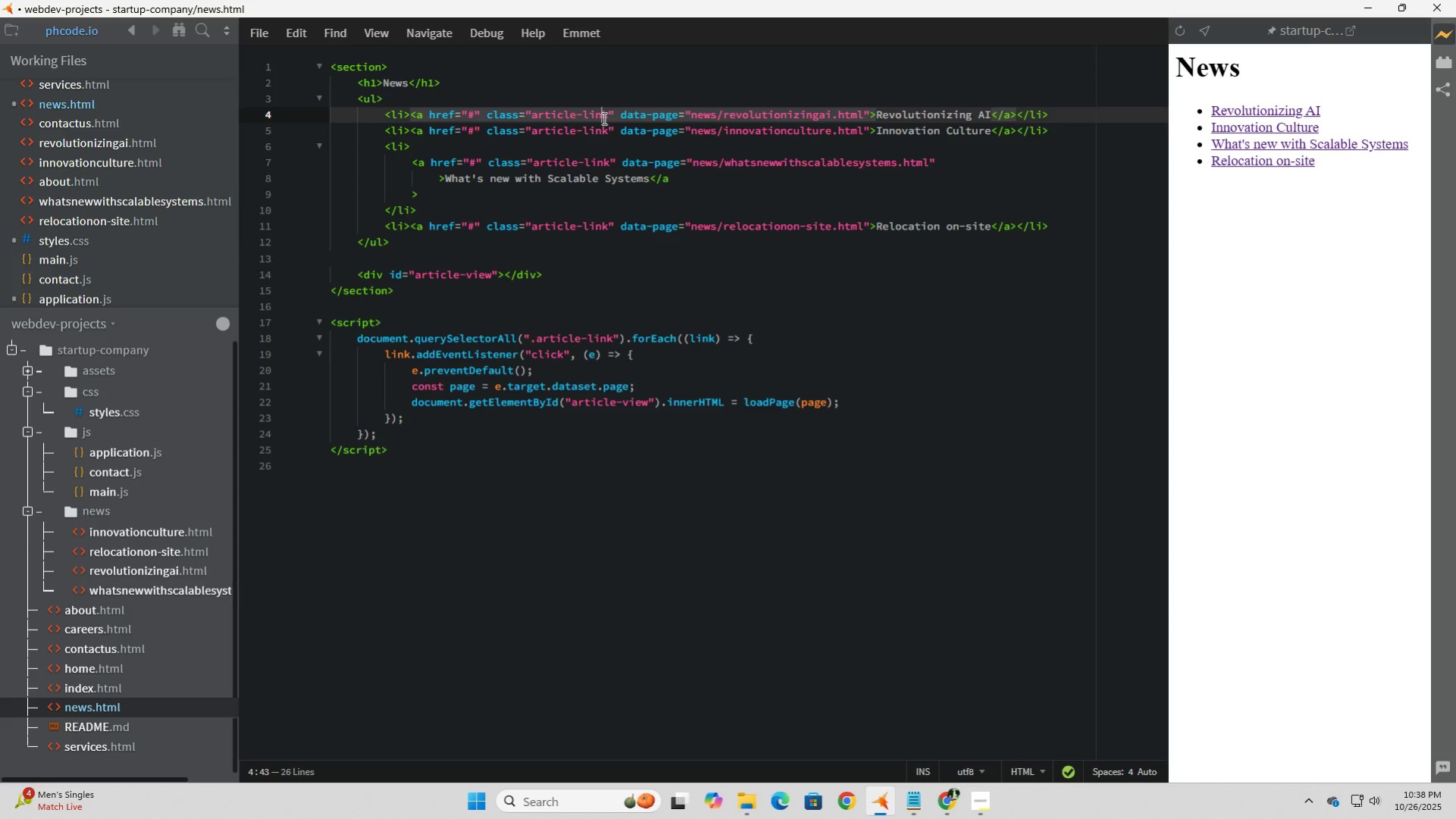 
left_click([705, 394])
 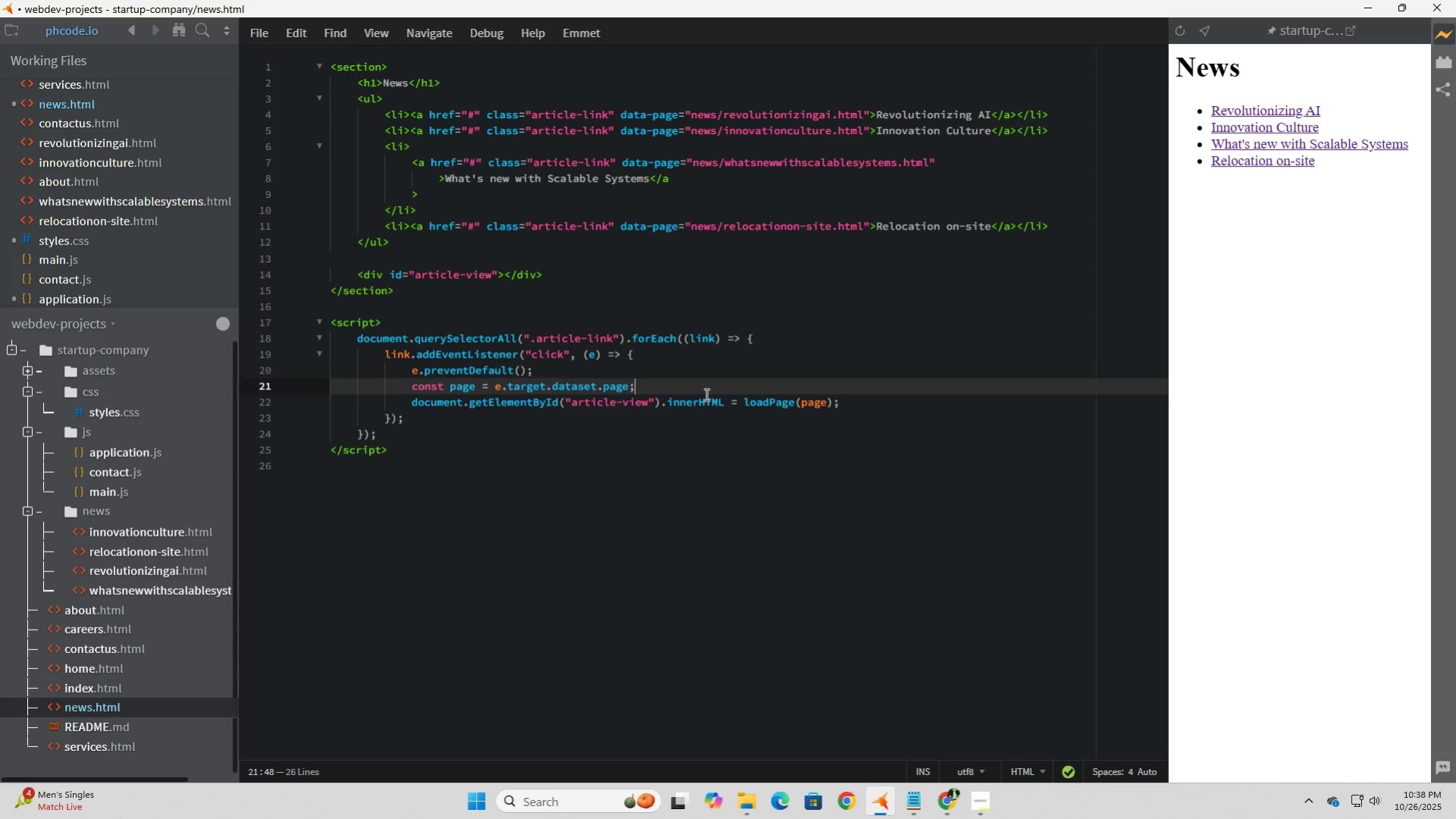 
wait(5.66)
 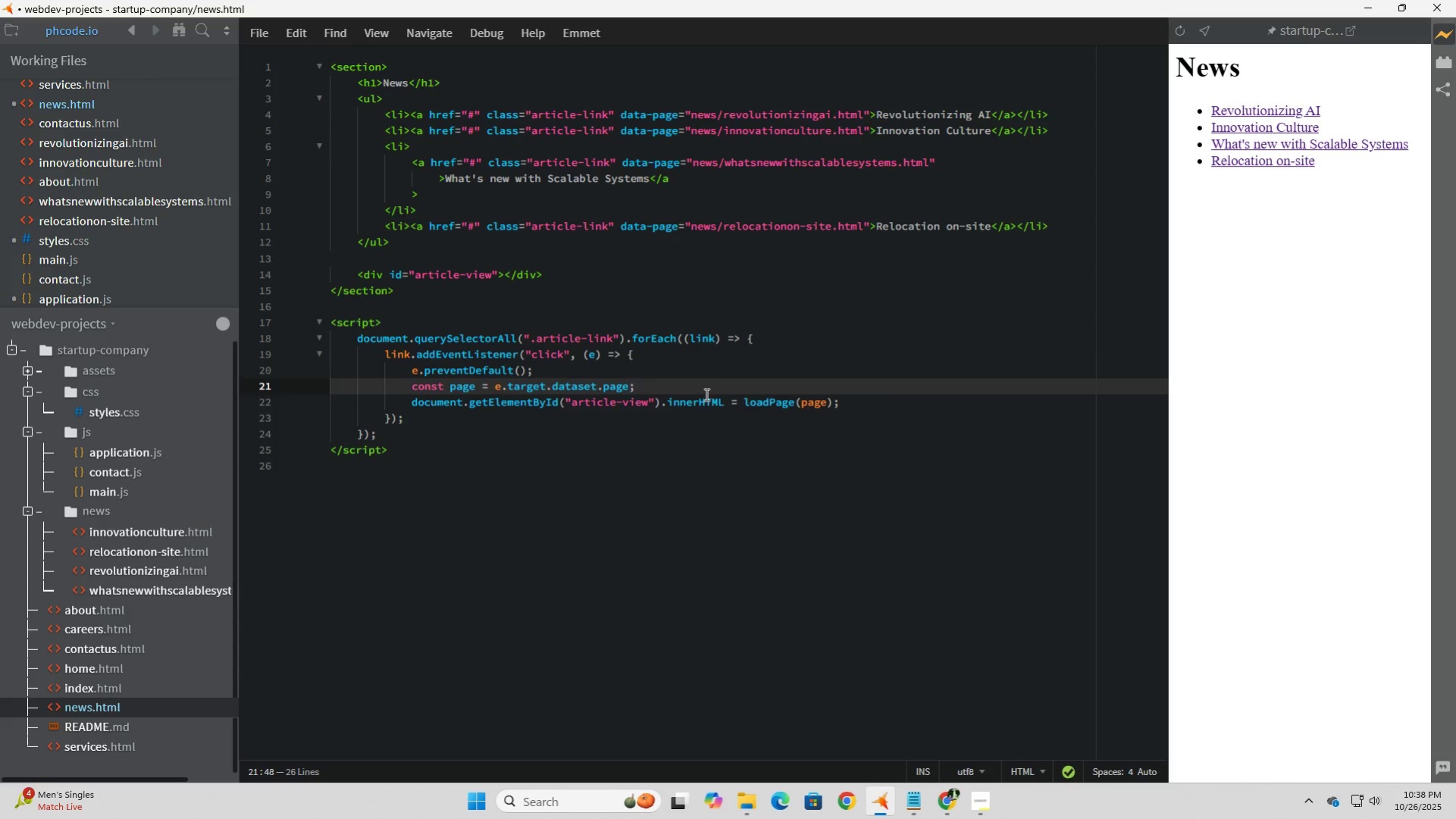 
left_click([670, 427])
 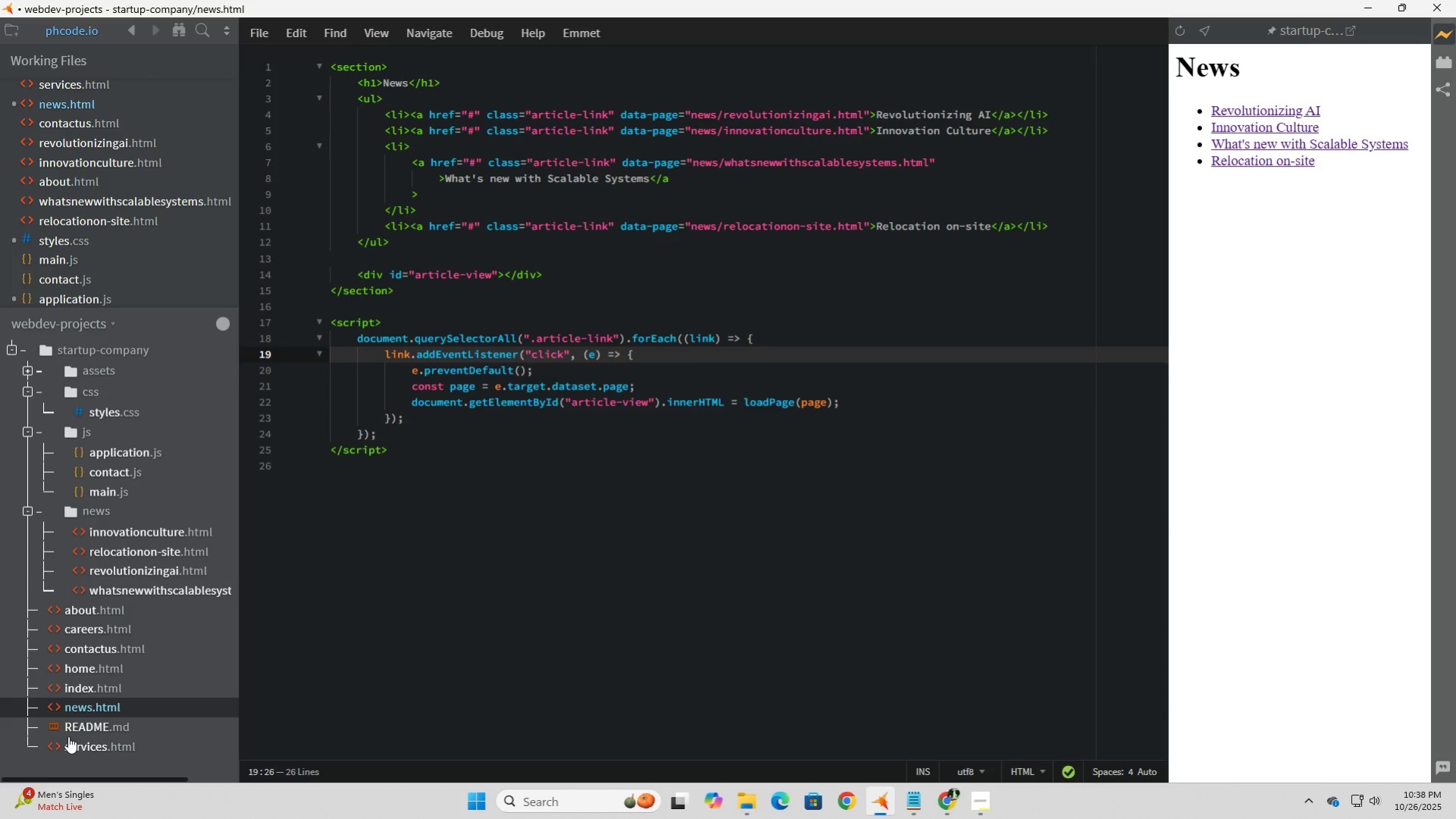 
left_click([93, 730])
 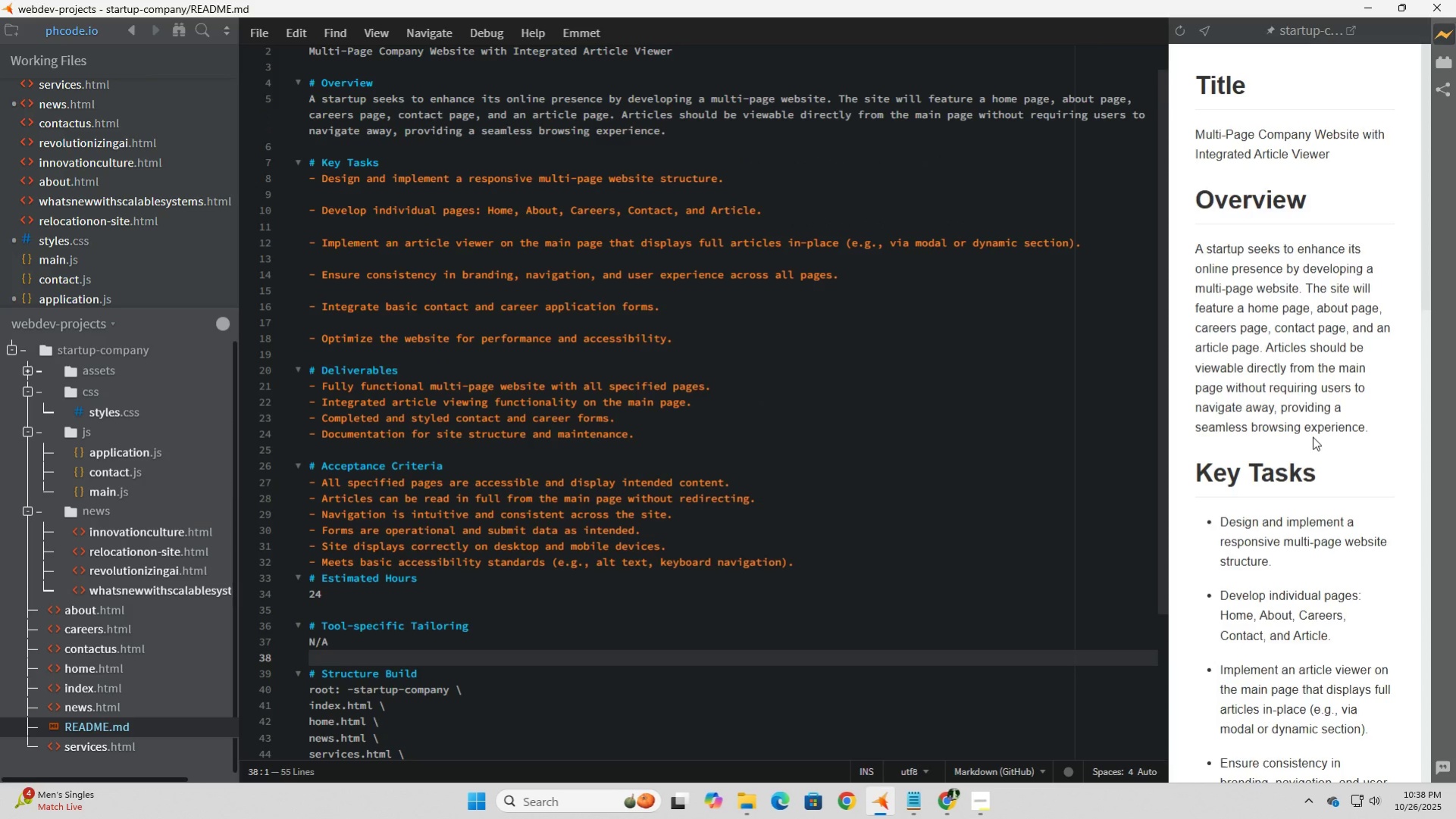 
scroll: coordinate [1223, 286], scroll_direction: down, amount: 11.0
 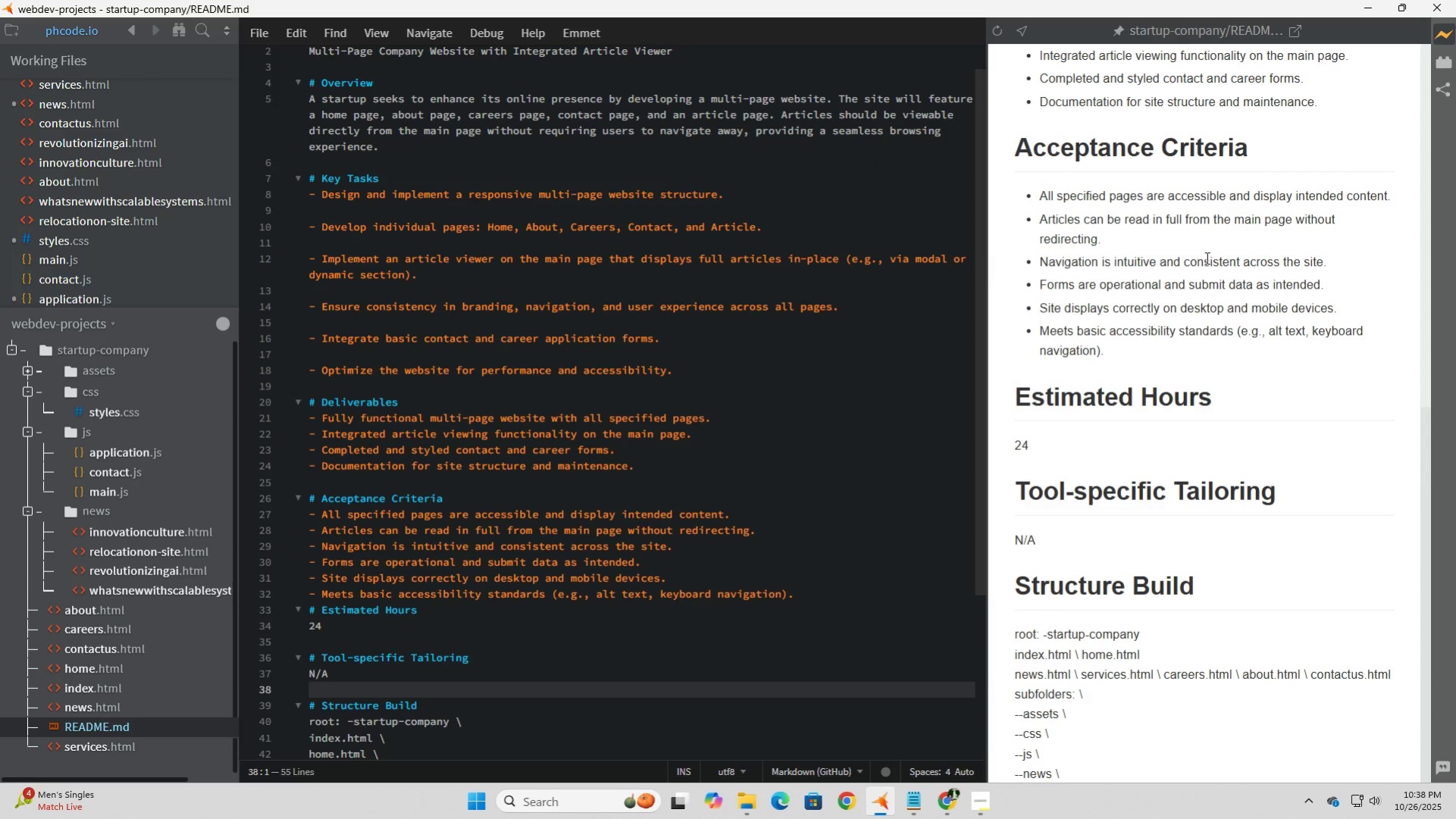 
left_click([1199, 242])
 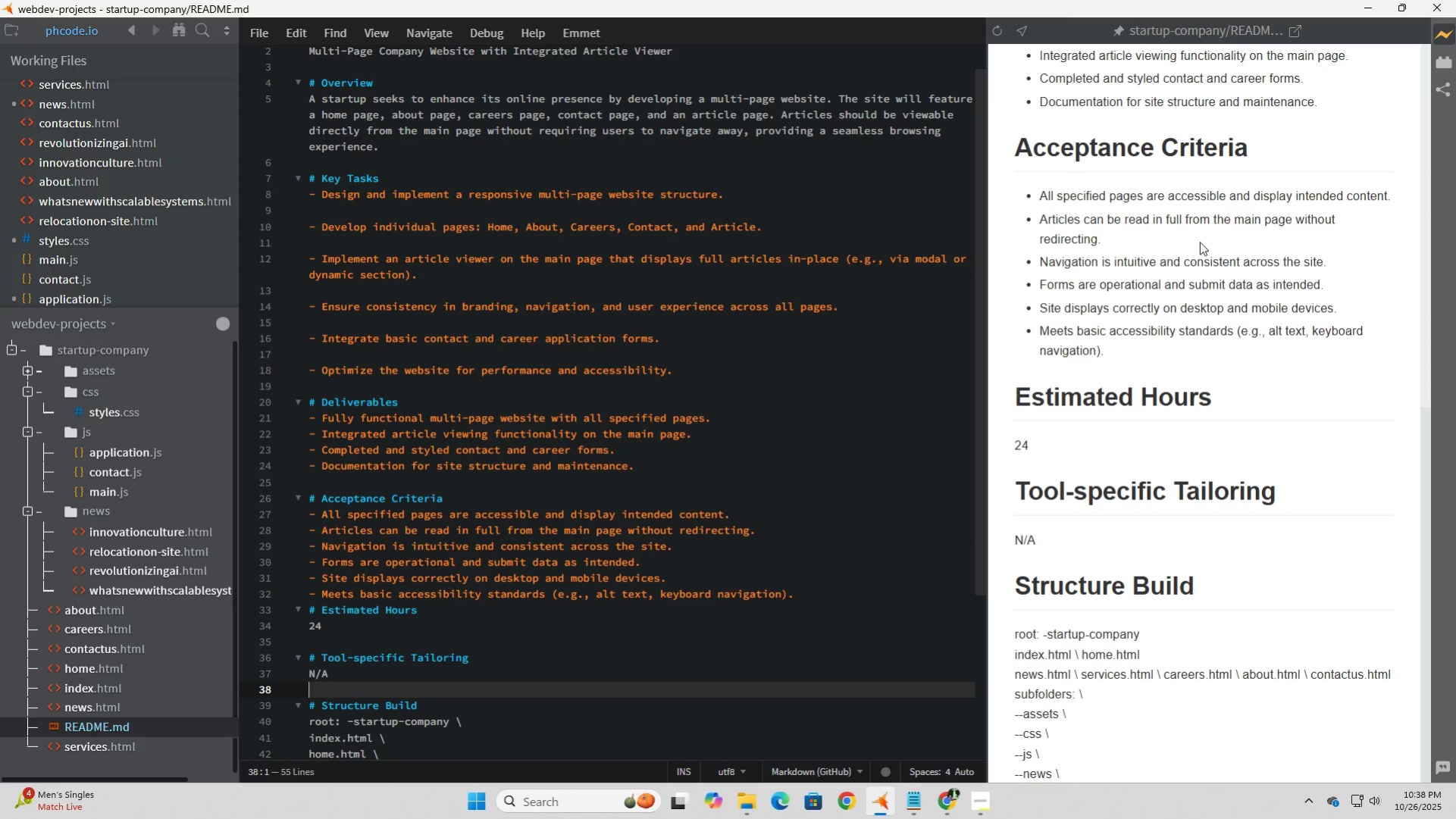 
left_click([1194, 294])
 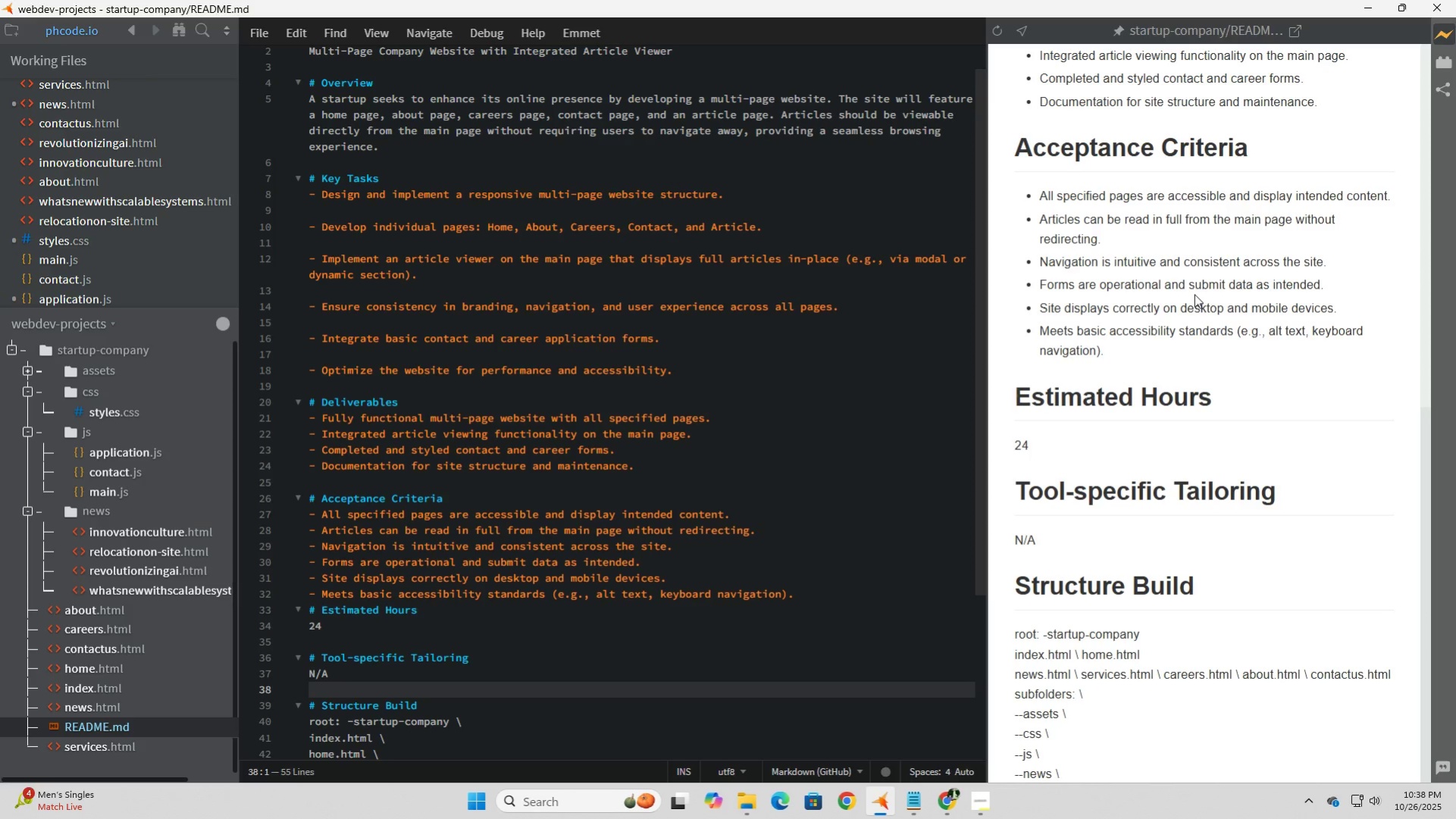 
double_click([1194, 294])
 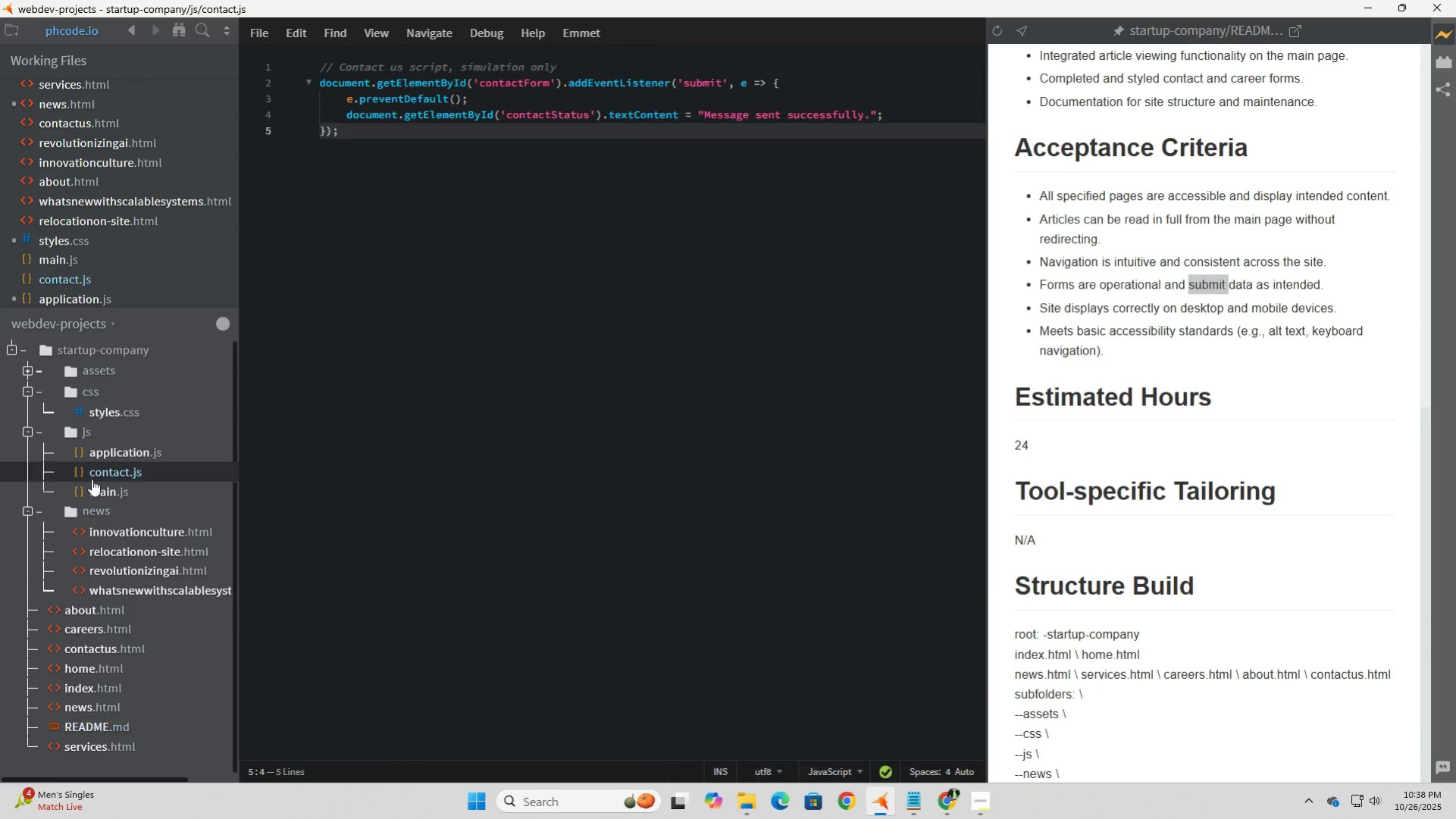 
left_click([102, 495])
 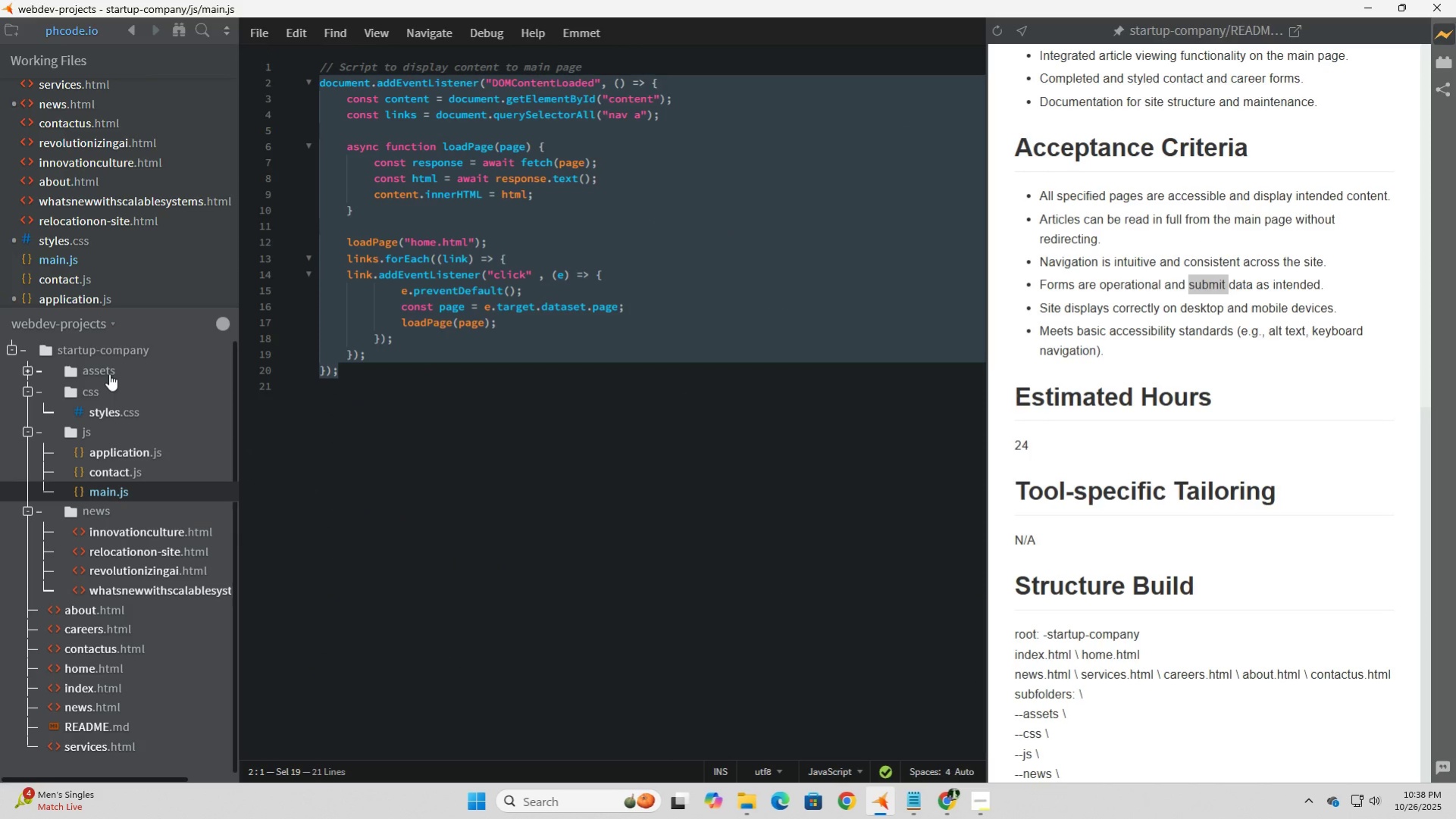 
left_click([81, 331])
 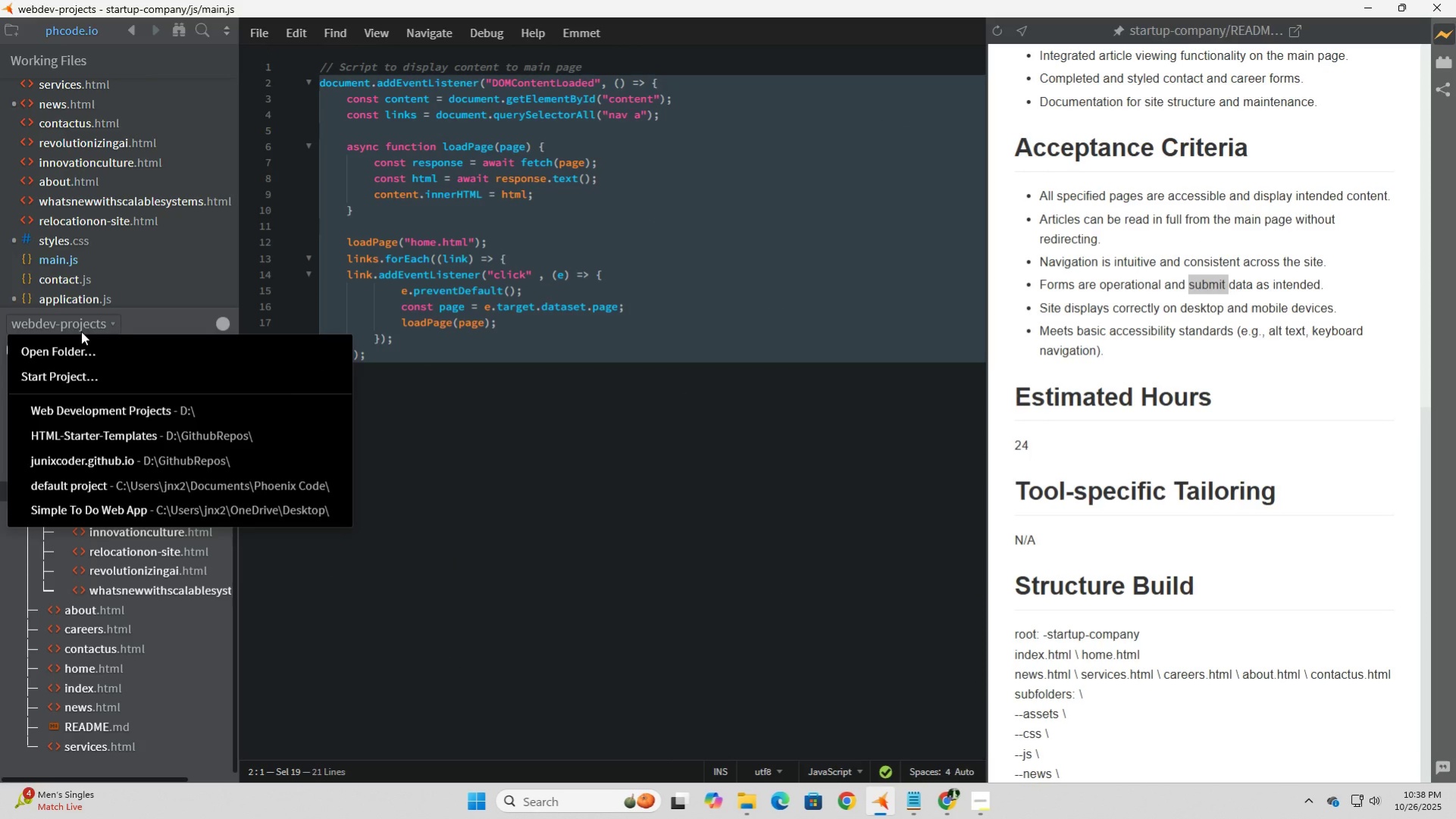 
left_click([81, 331])
 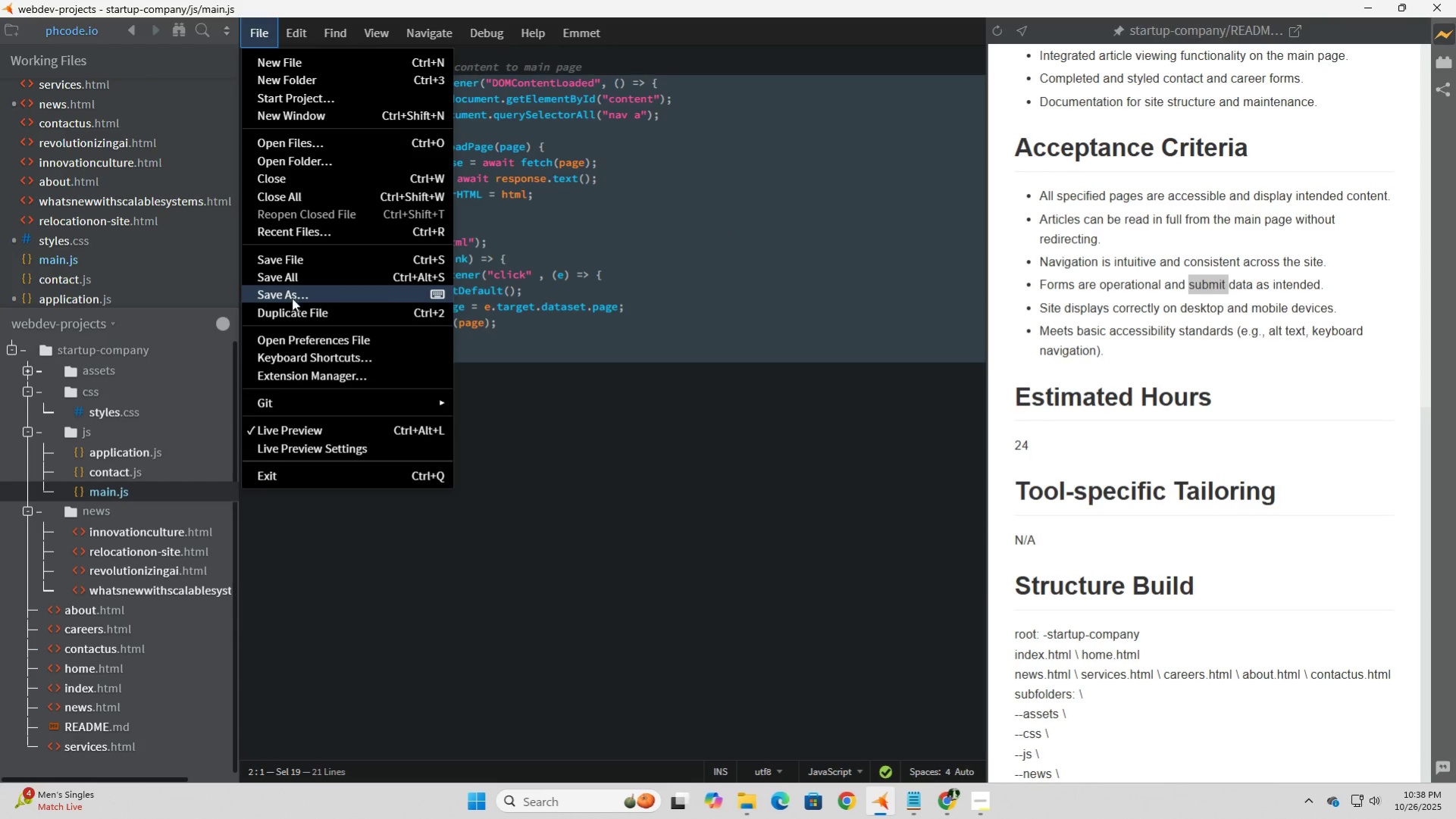 
left_click([294, 276])
 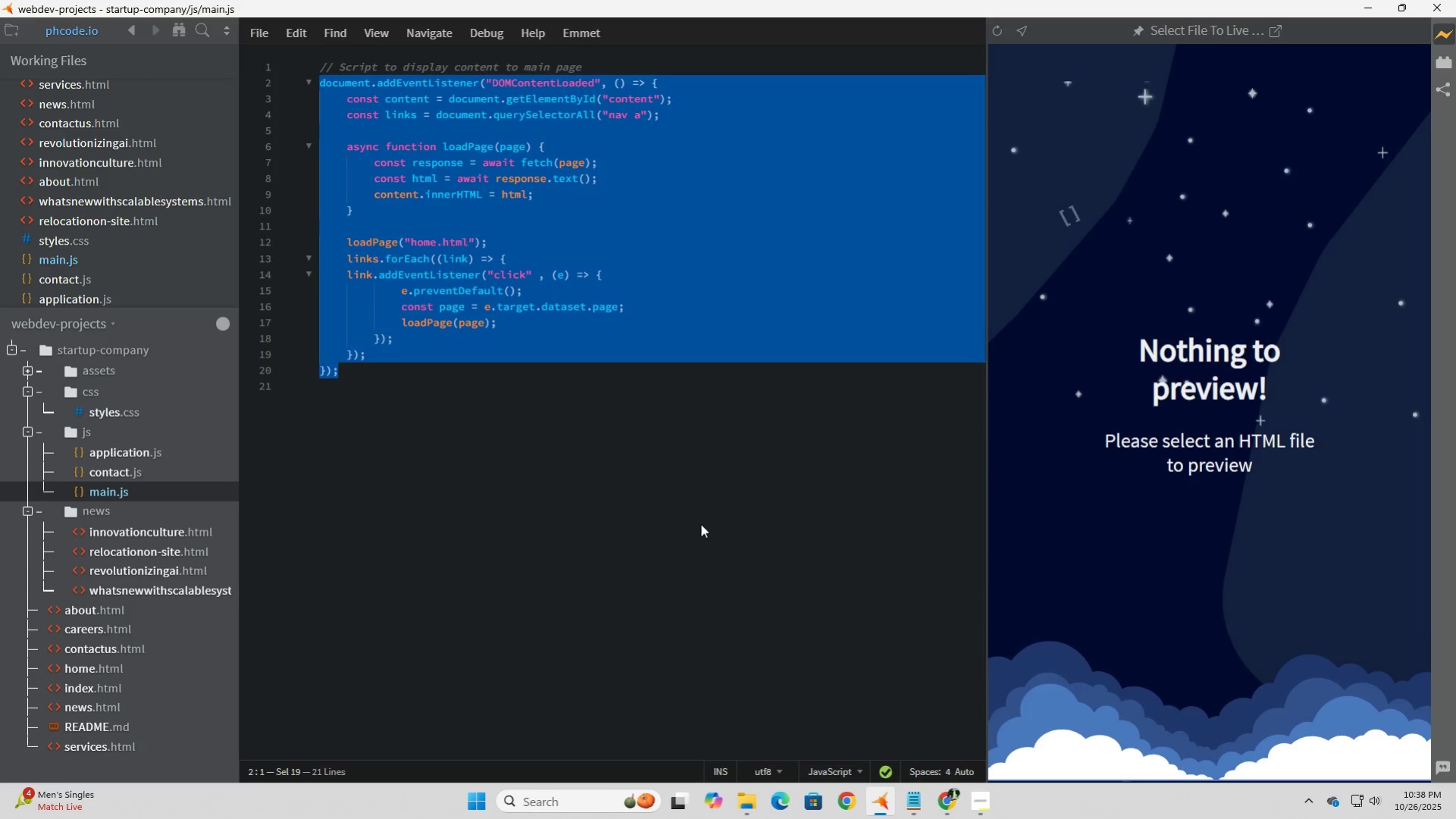 
left_click([698, 525])
 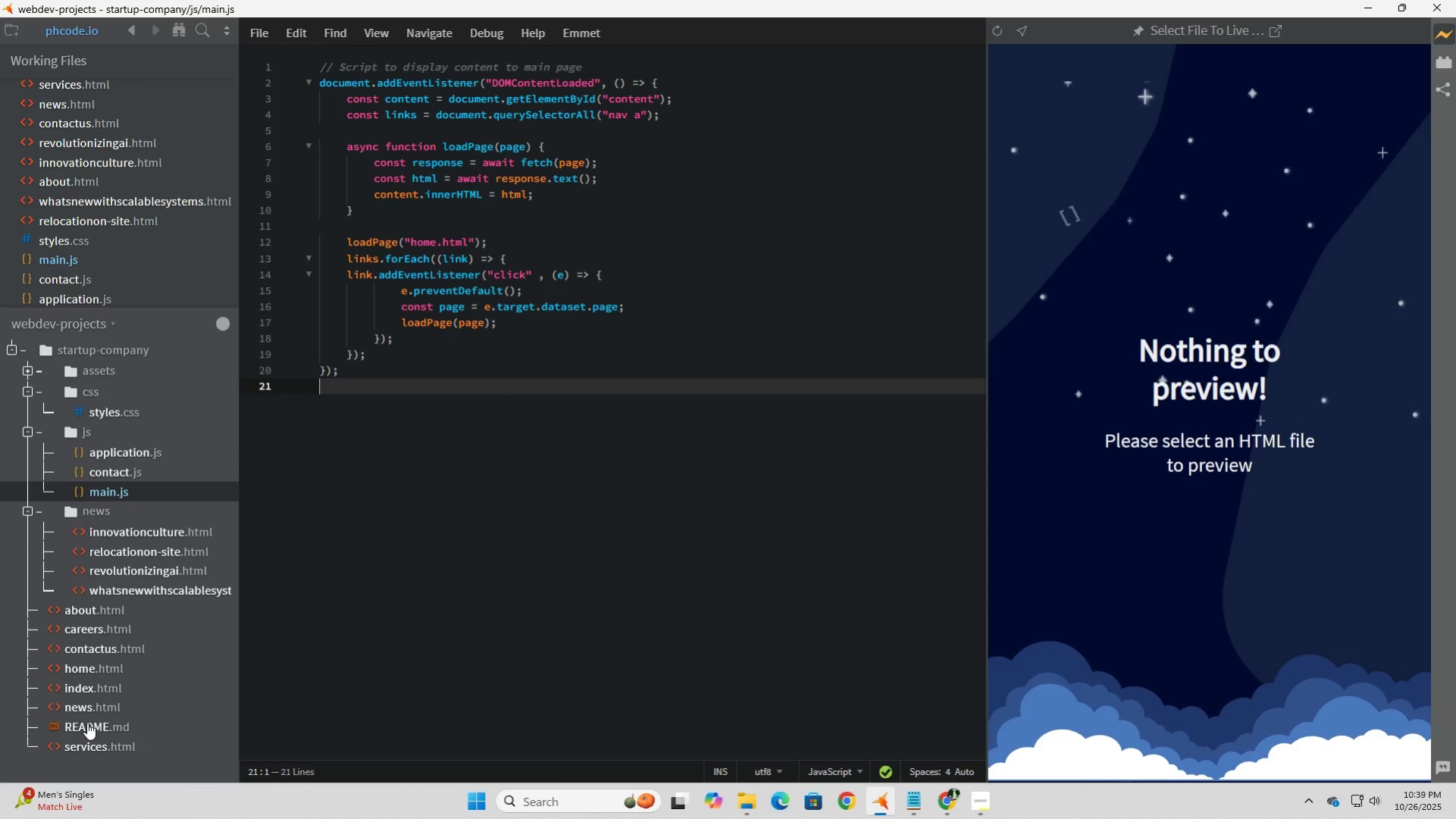 
left_click([96, 711])
 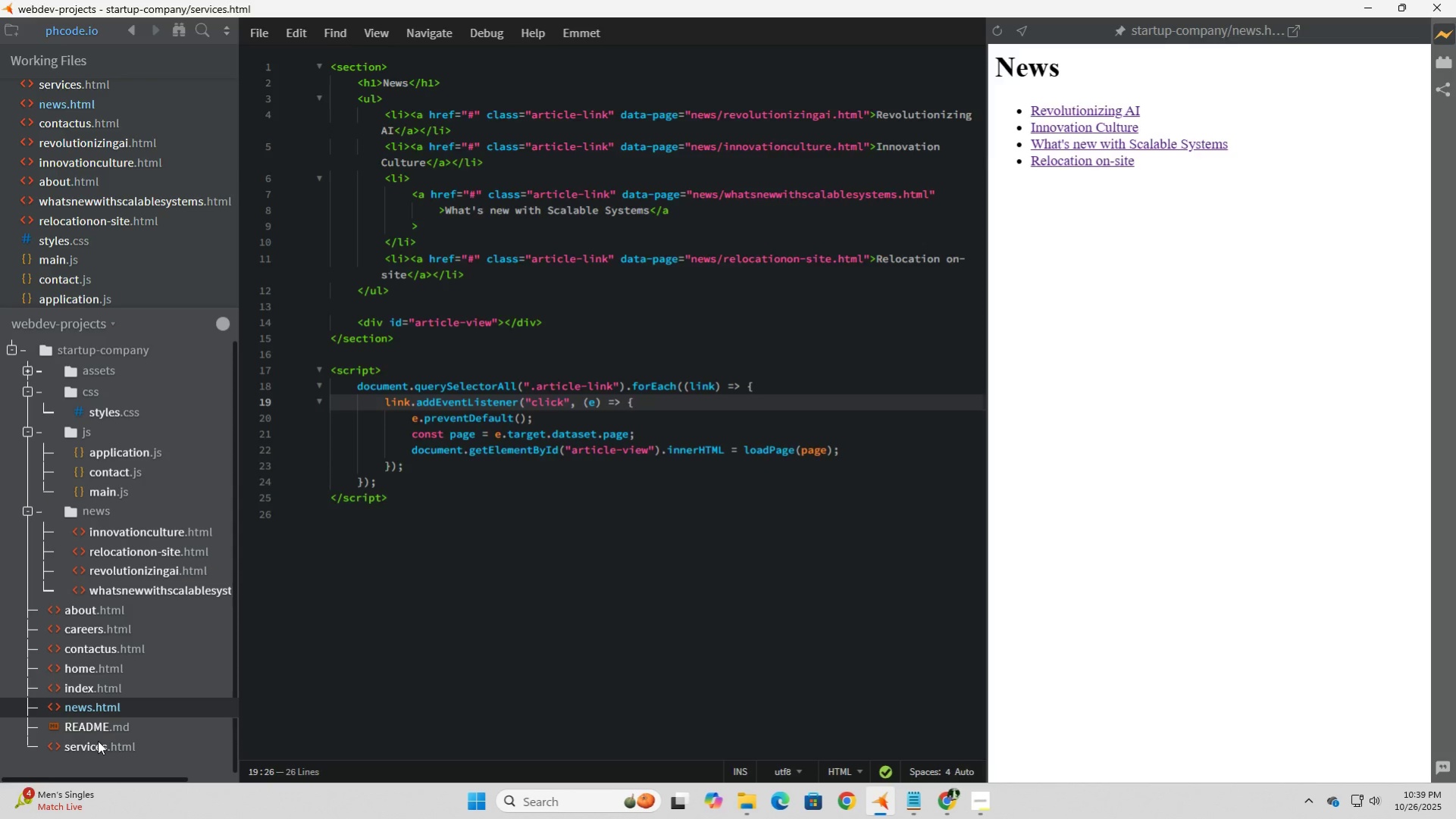 
left_click([98, 740])
 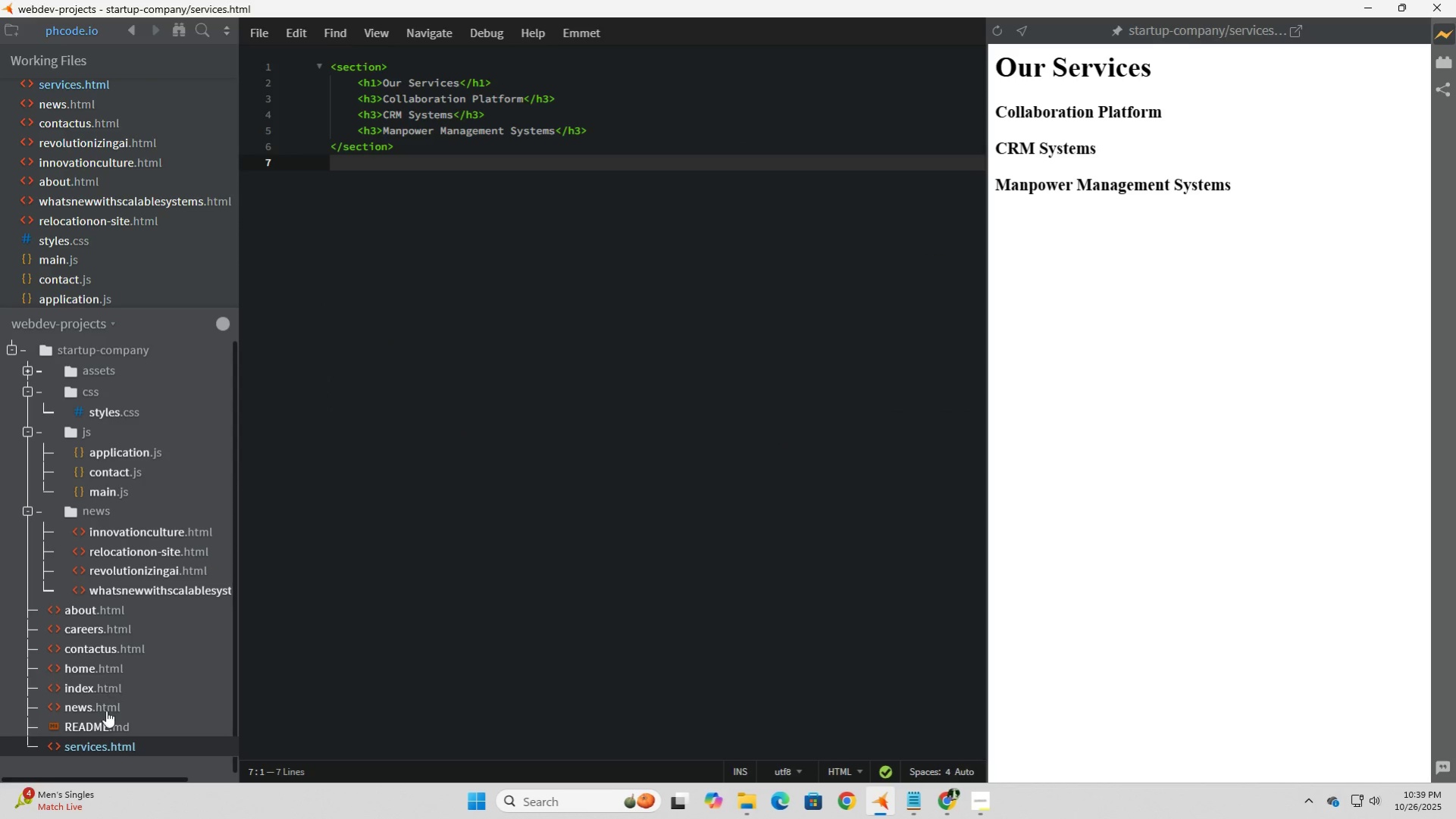 
left_click([92, 670])
 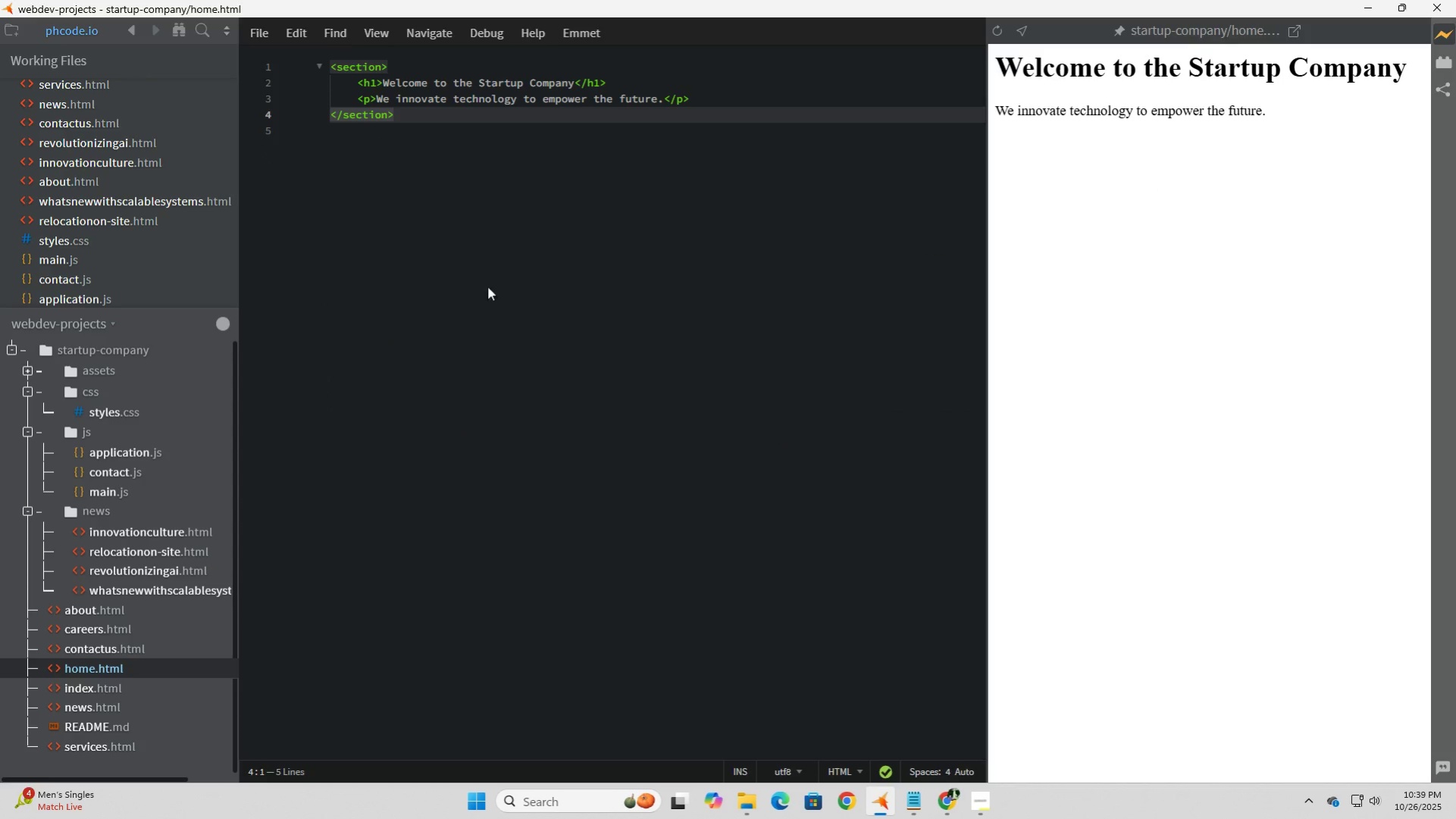 
left_click([493, 271])
 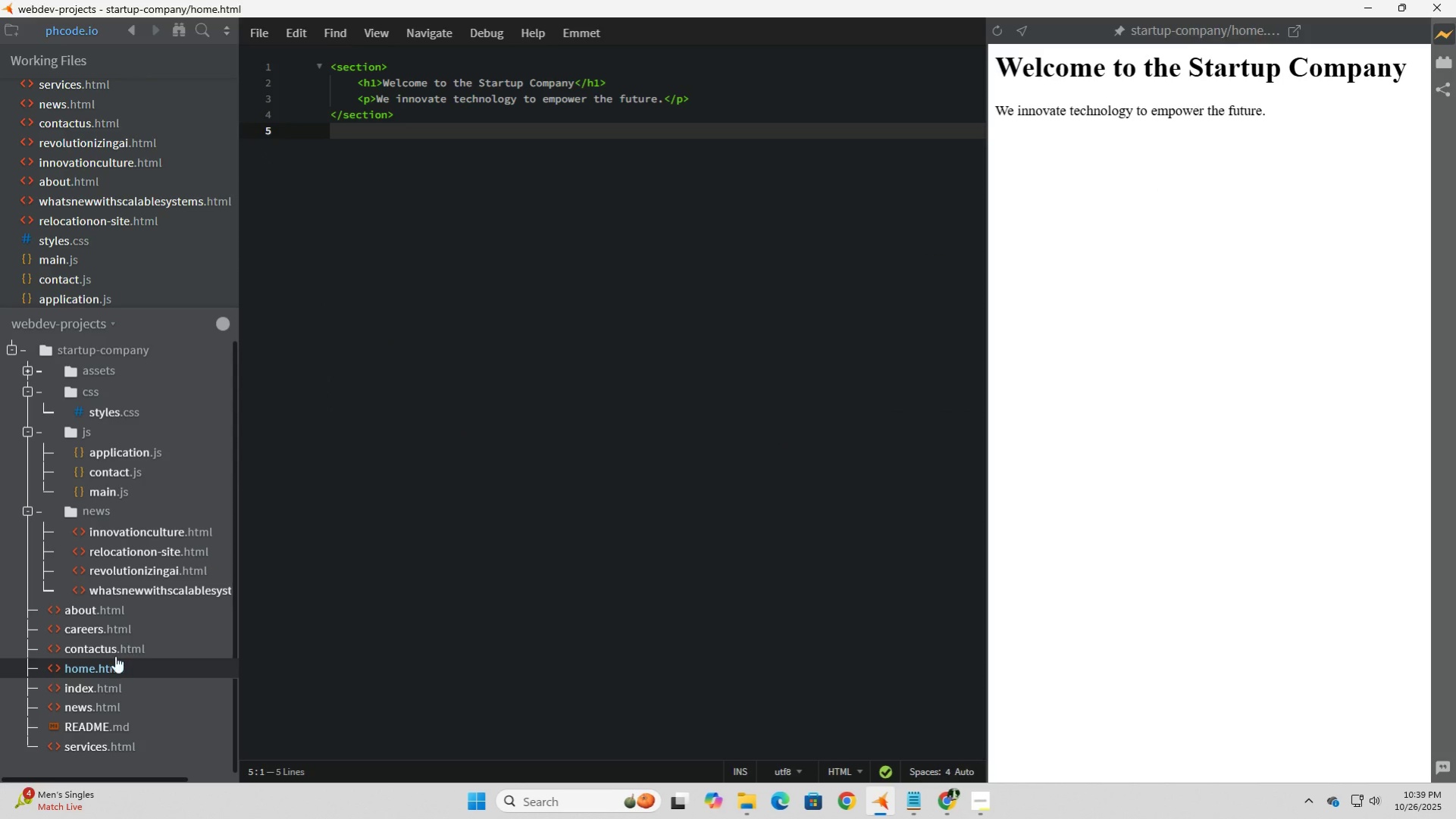 
left_click([109, 652])
 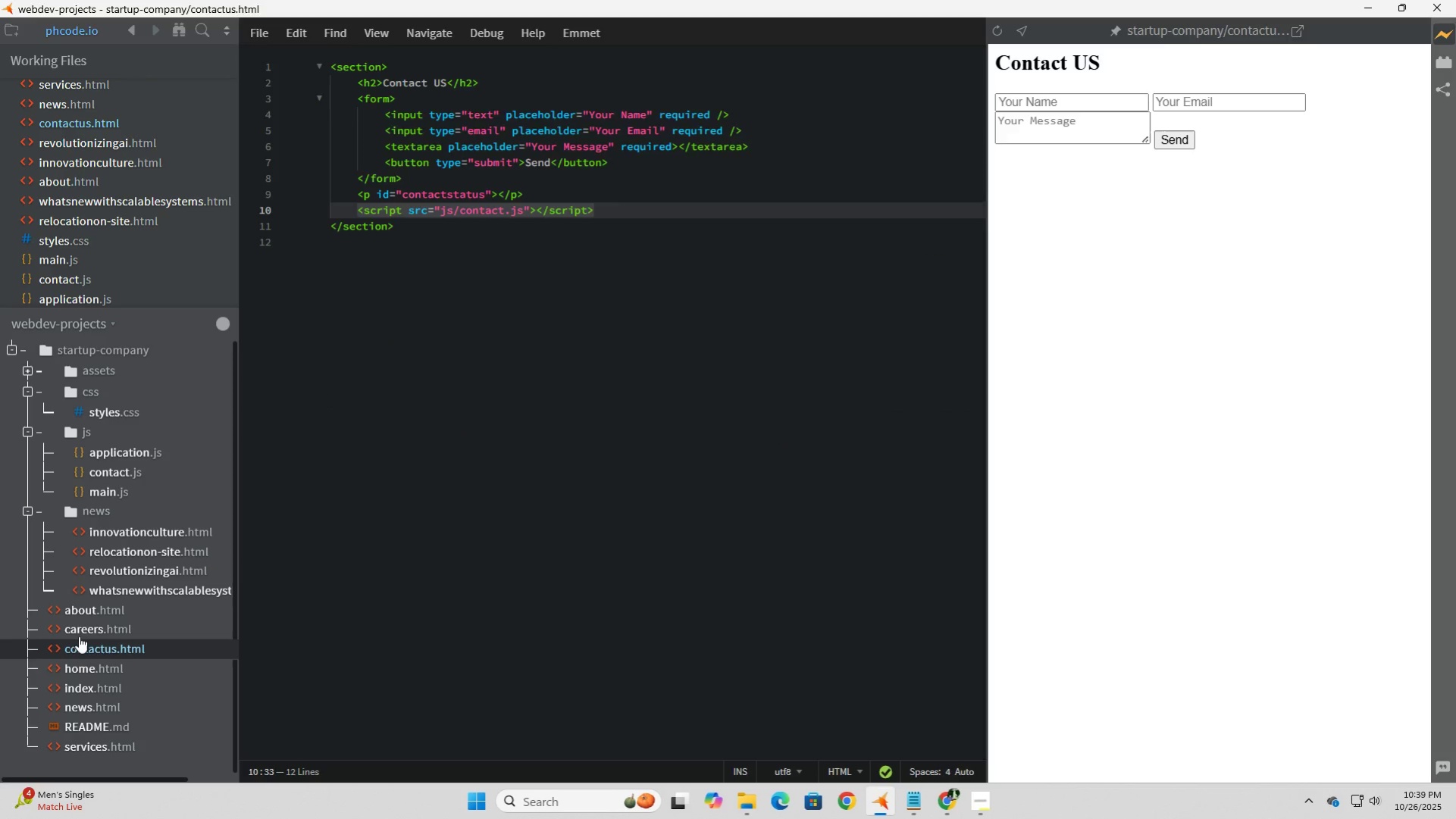 
left_click([79, 636])
 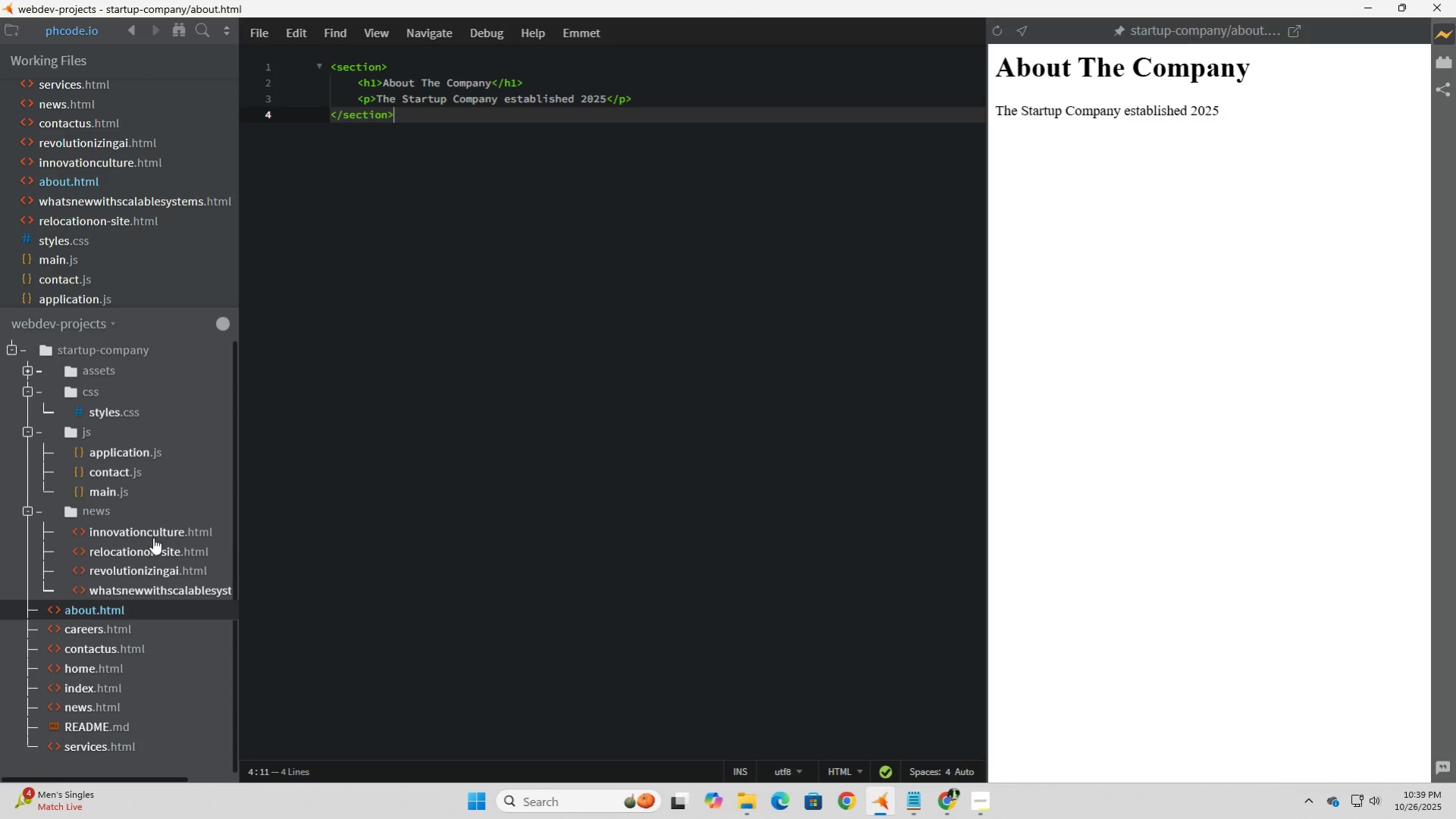 
left_click([153, 537])
 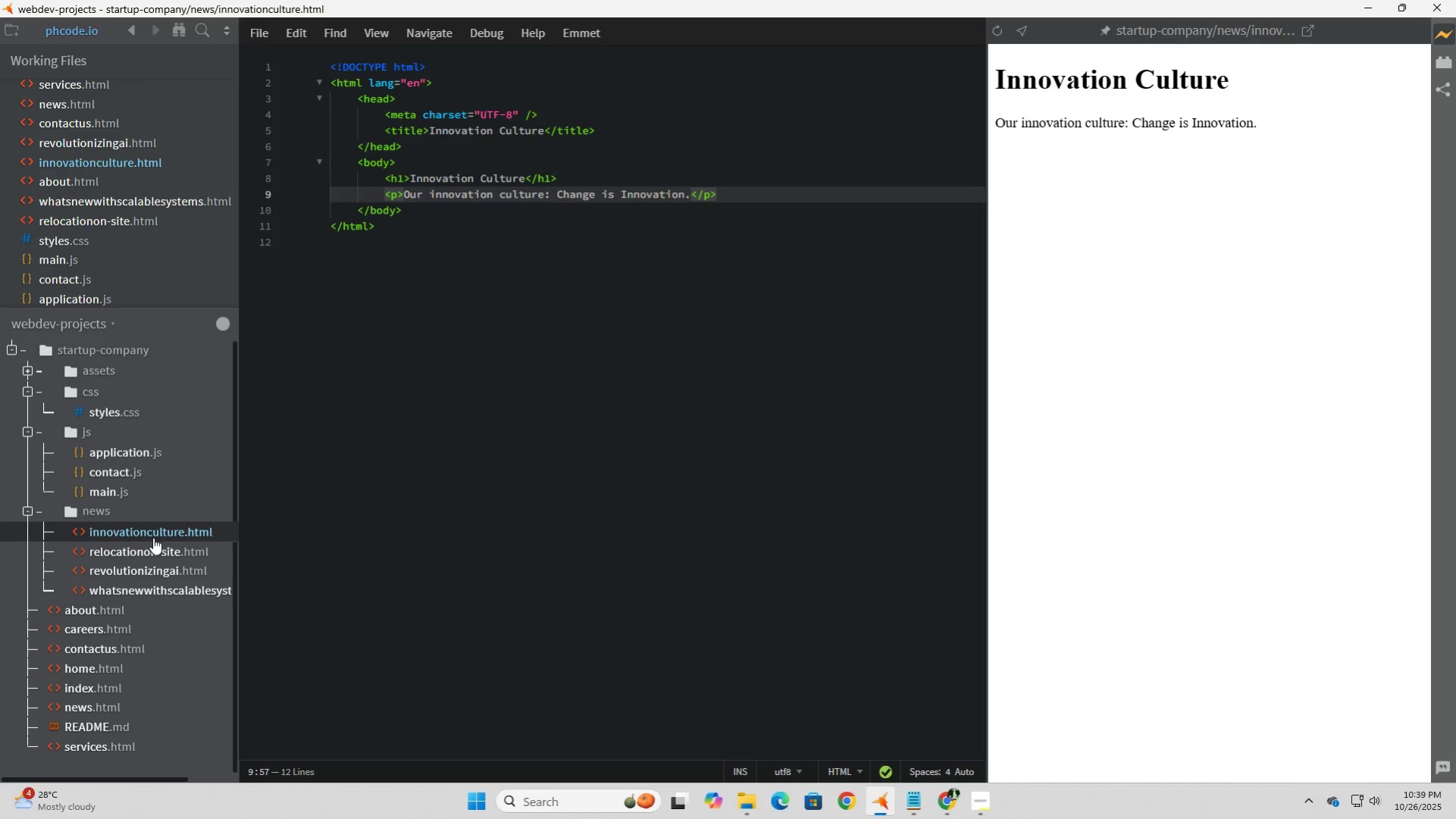 
left_click([689, 262])
 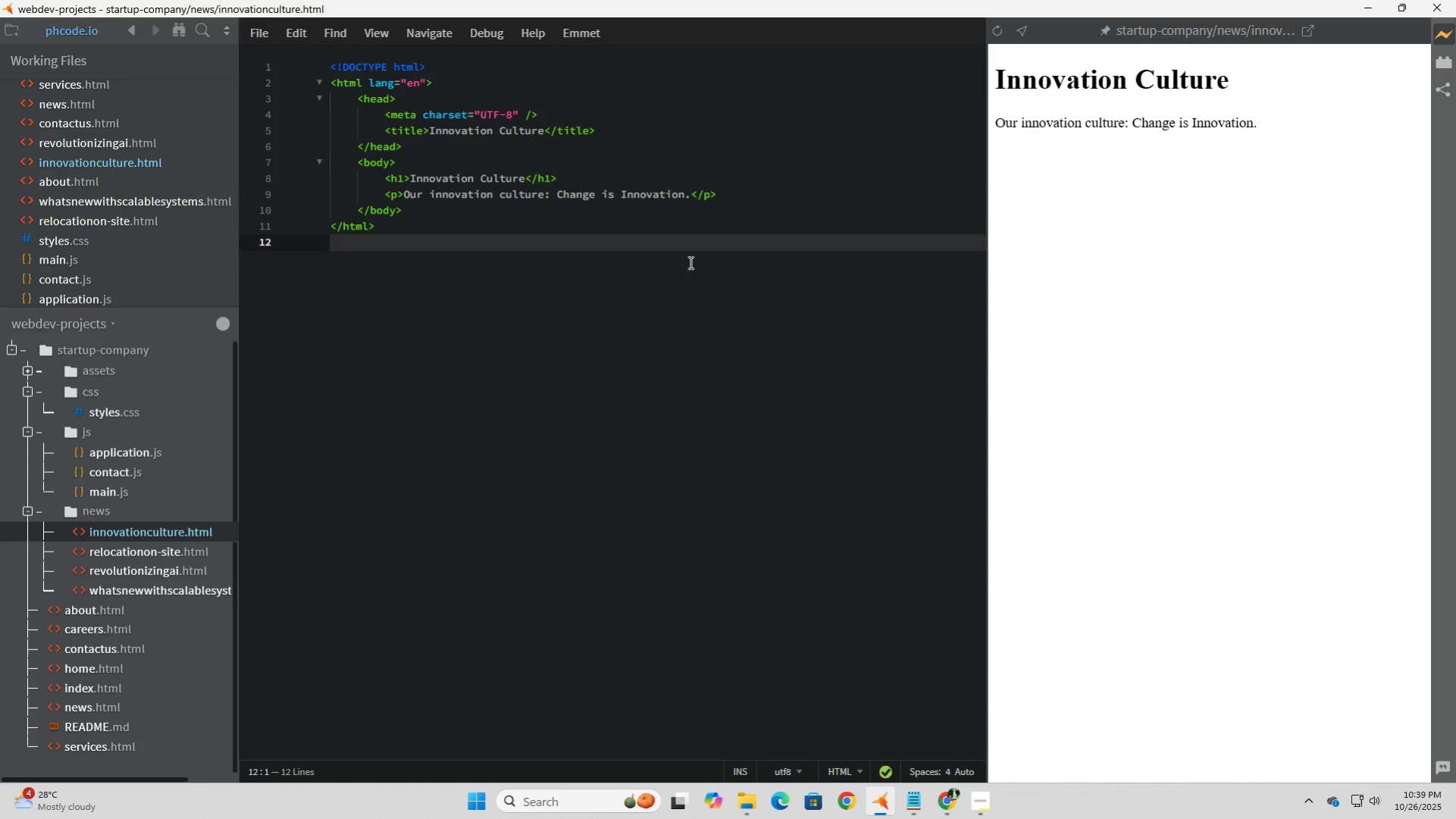 
left_click([689, 262])
 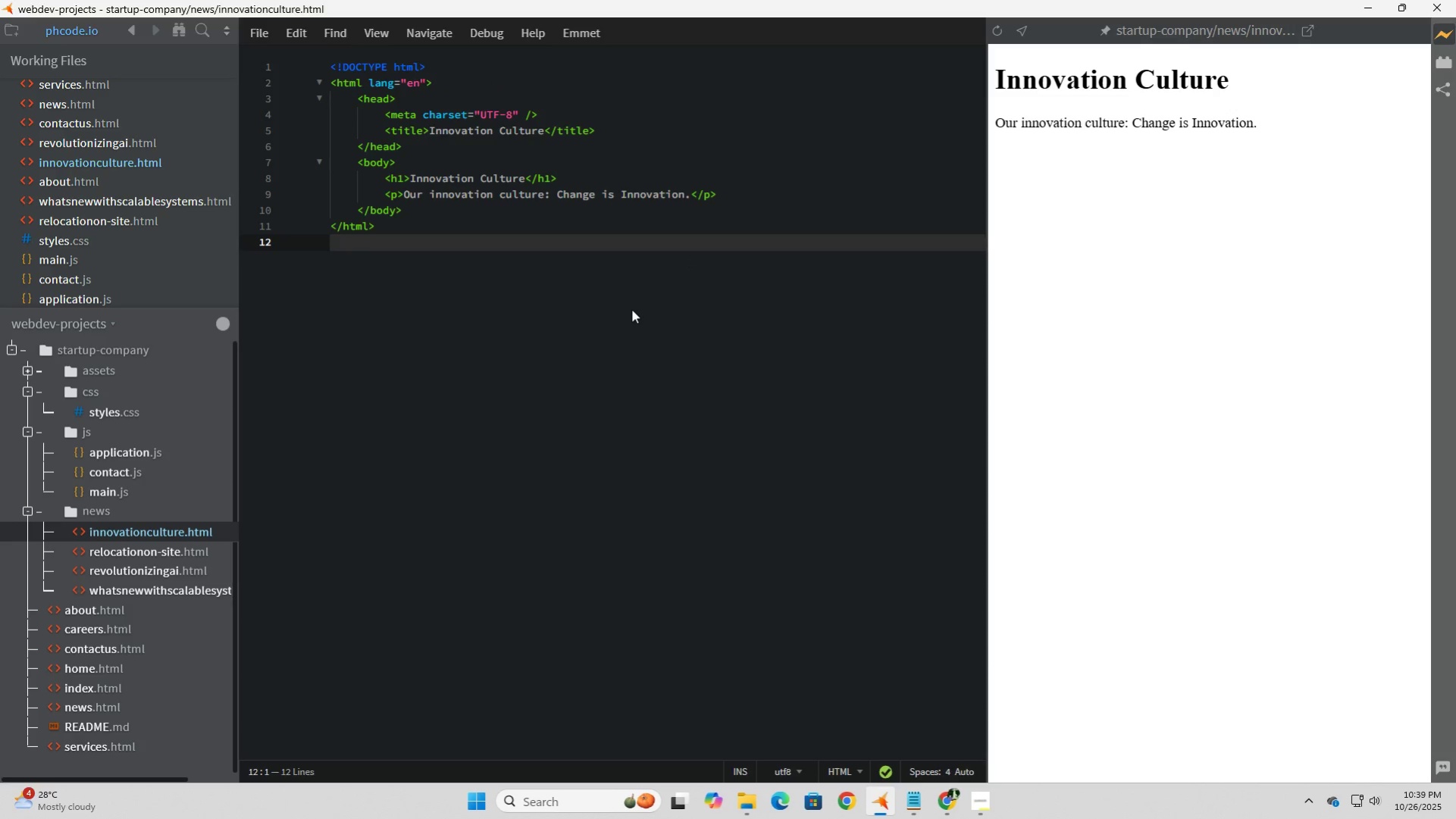 
left_click([631, 309])
 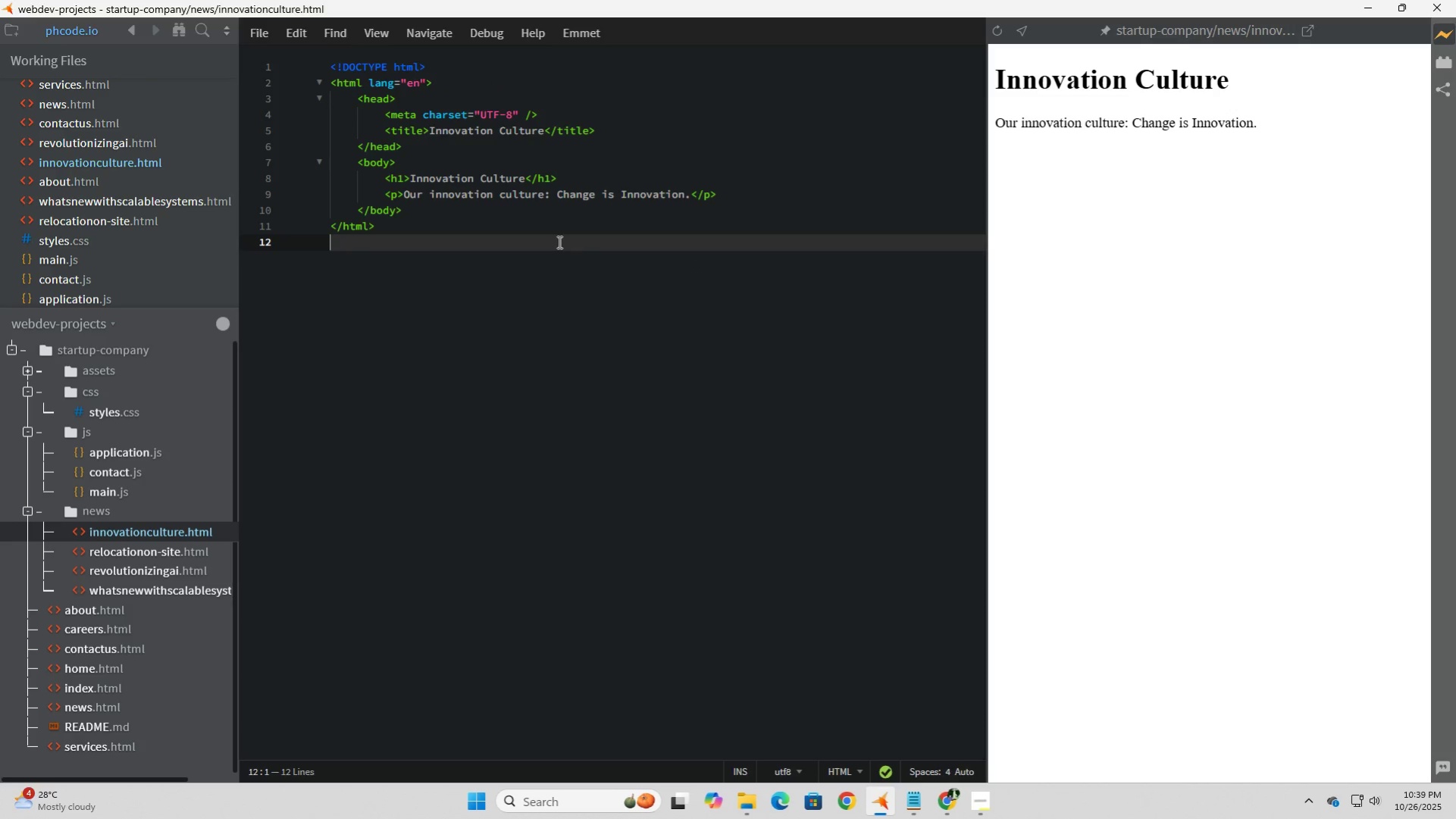 
left_click([558, 242])
 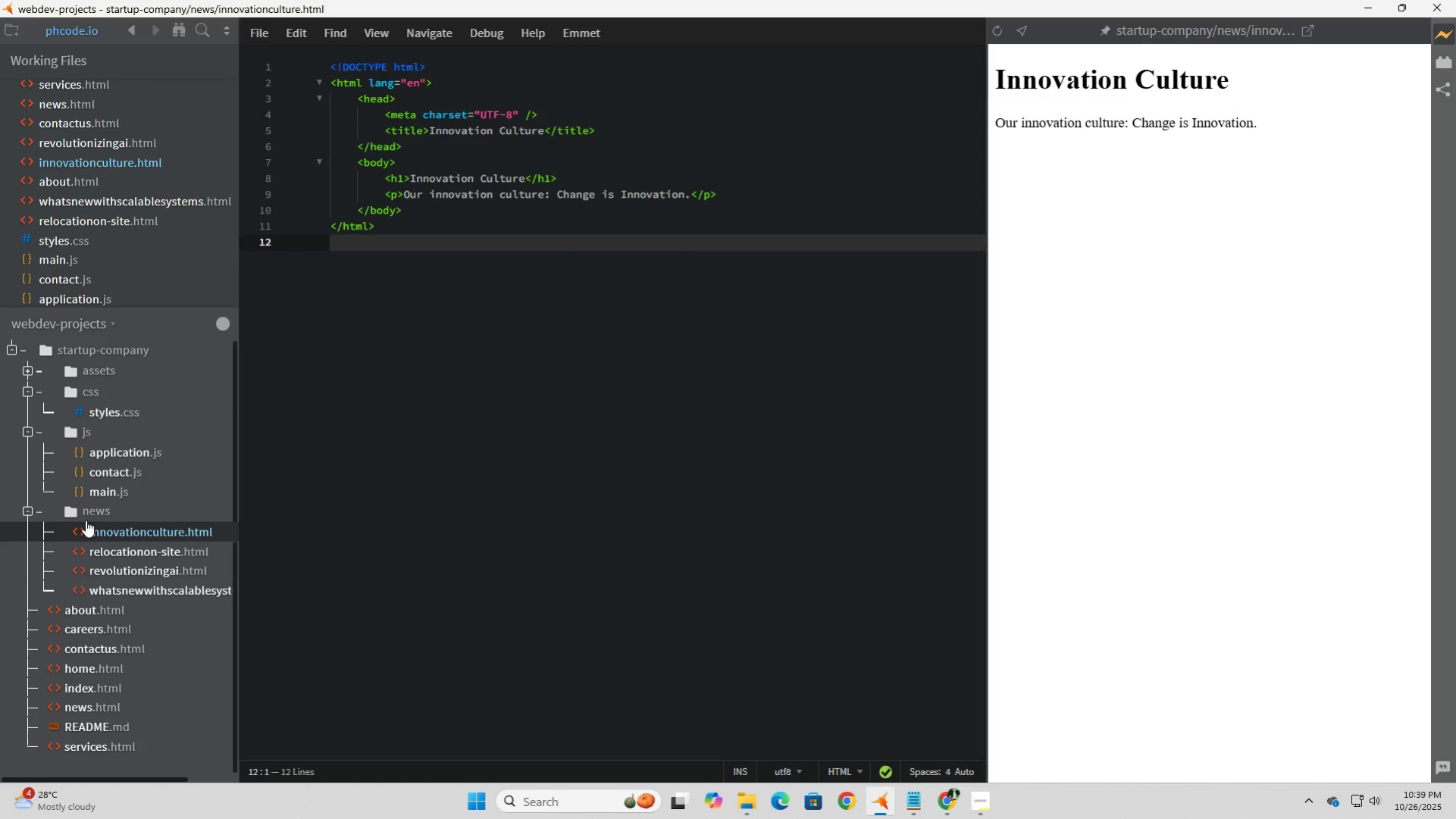 
left_click([87, 515])
 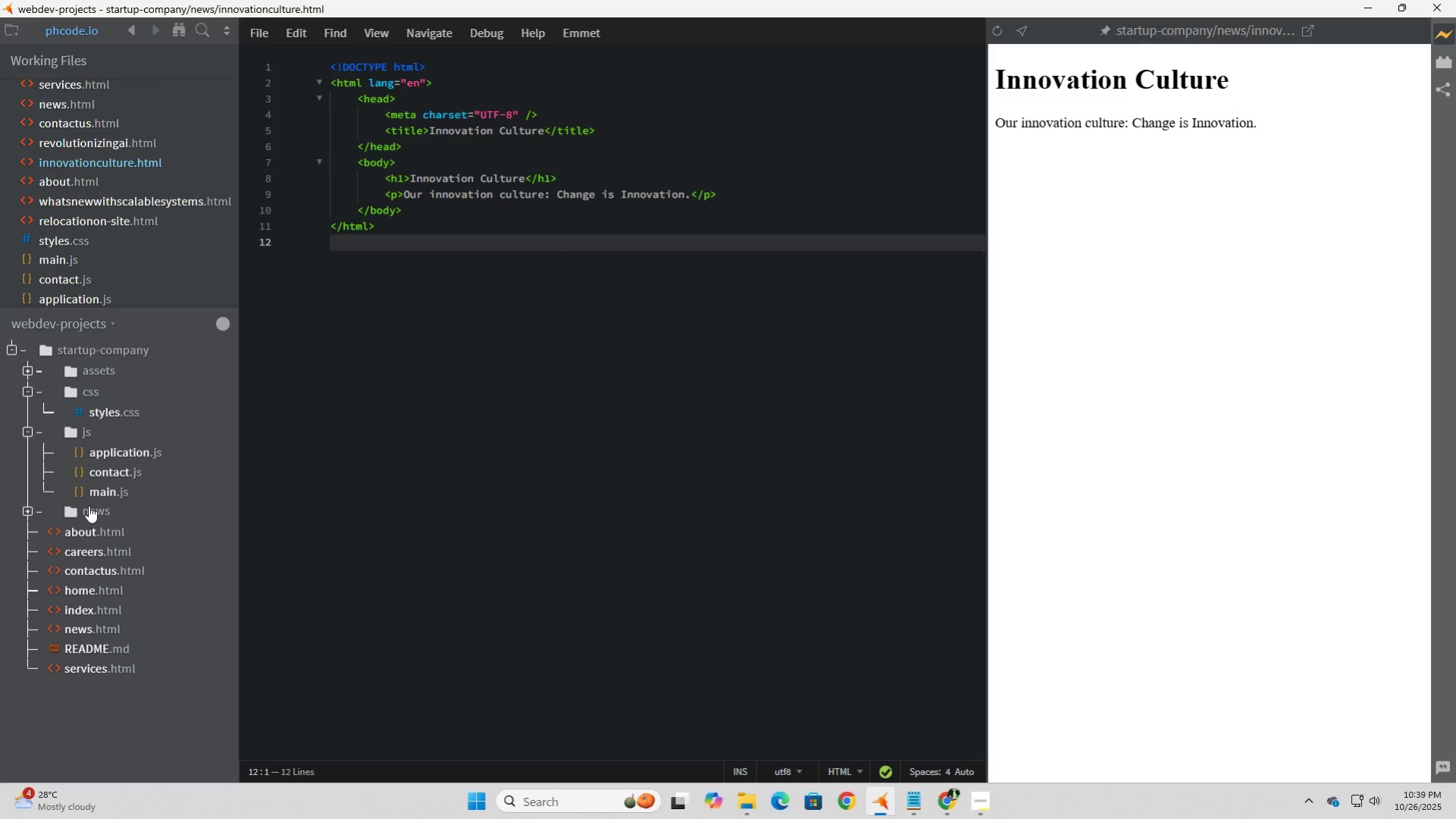 
left_click([89, 505])